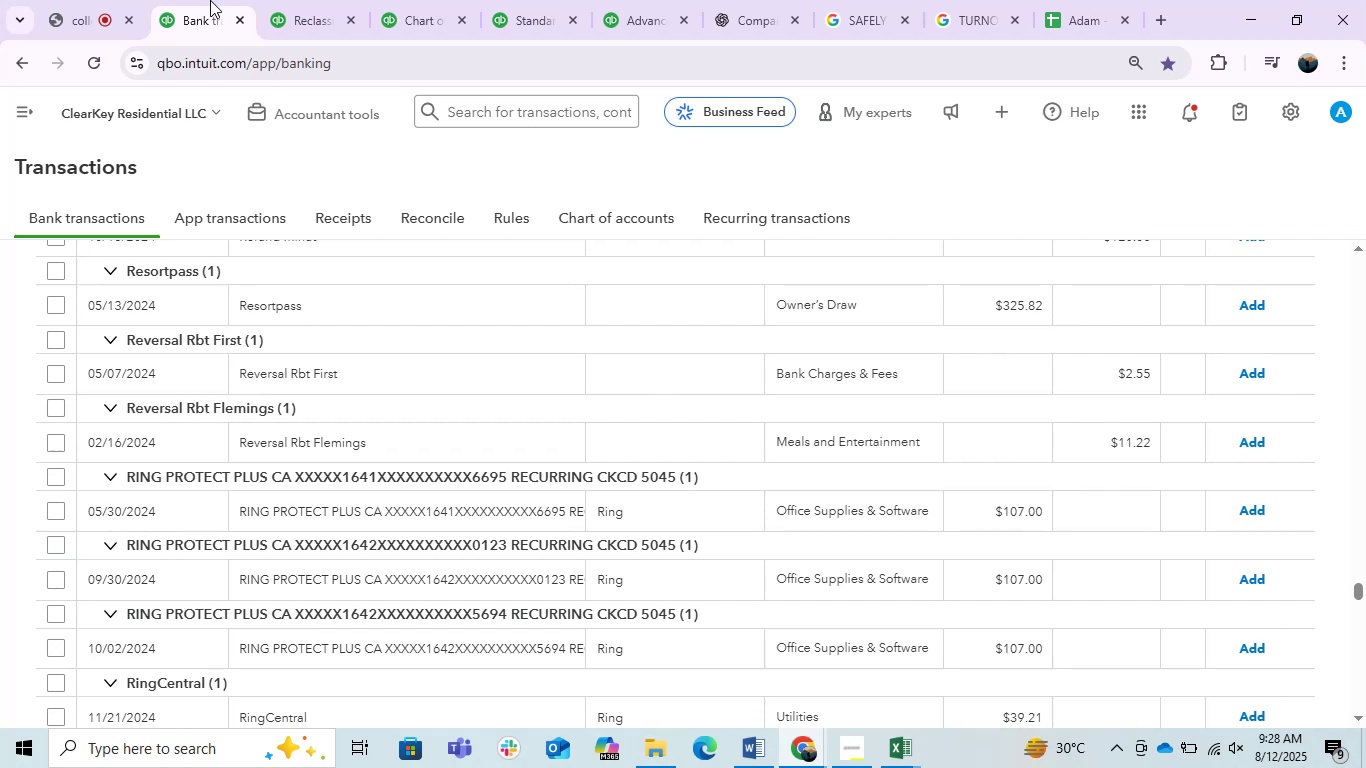 
scroll: coordinate [501, 274], scroll_direction: none, amount: 0.0
 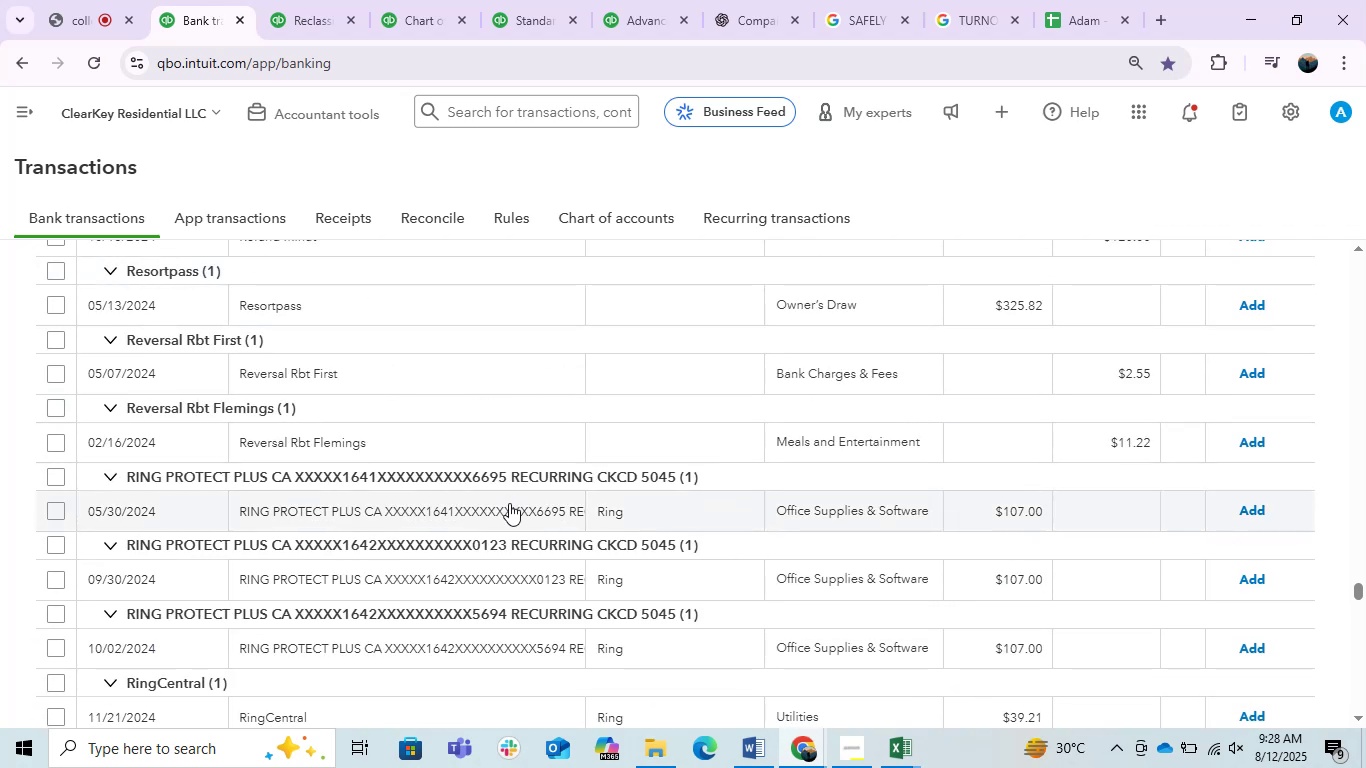 
scroll: coordinate [801, 486], scroll_direction: up, amount: 47.0
 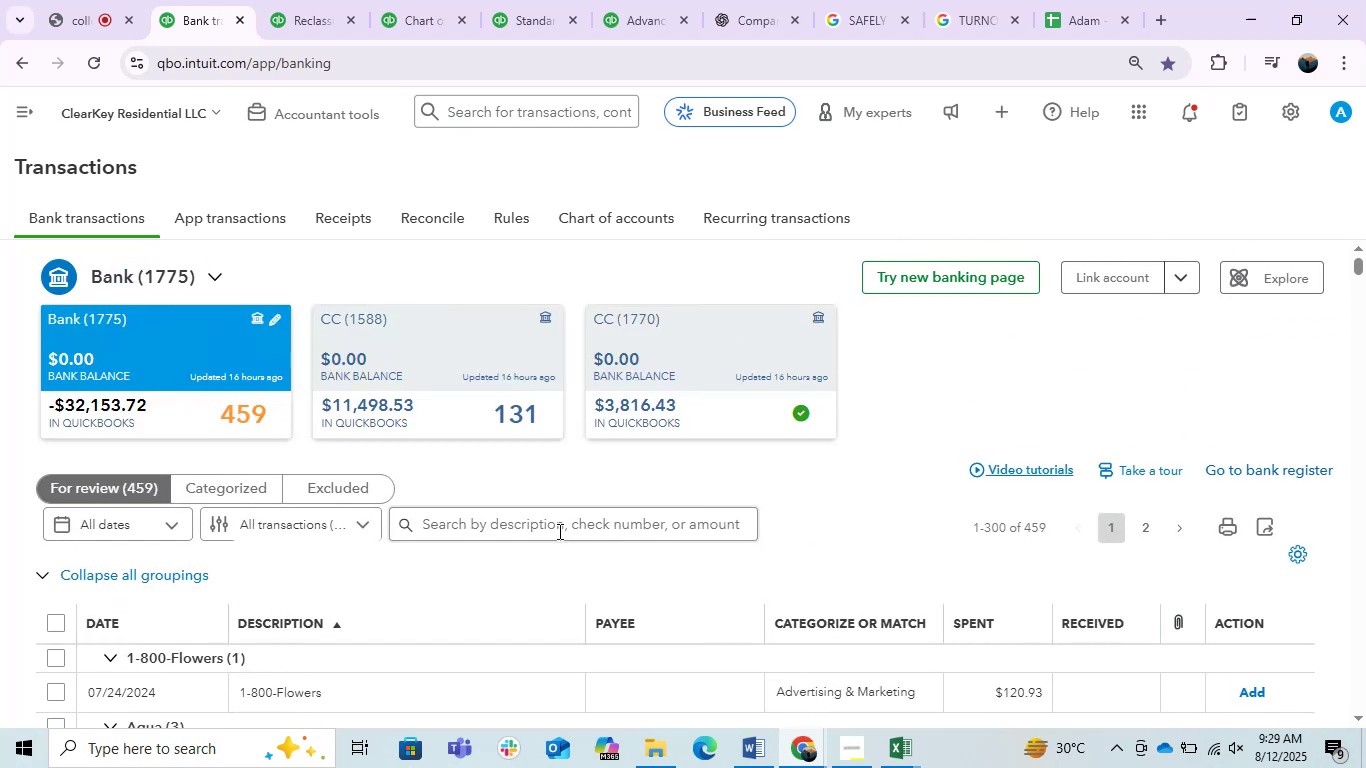 
left_click([558, 531])
 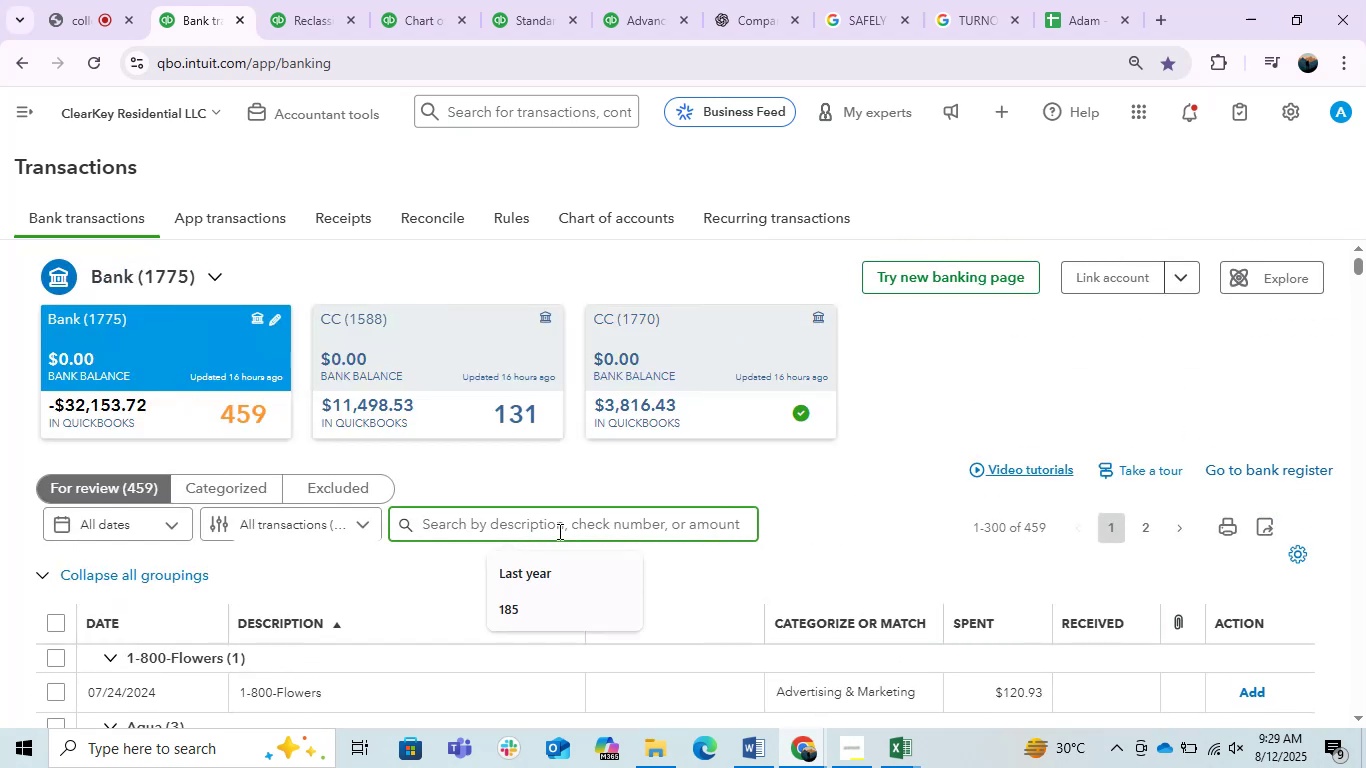 
type(ring)
 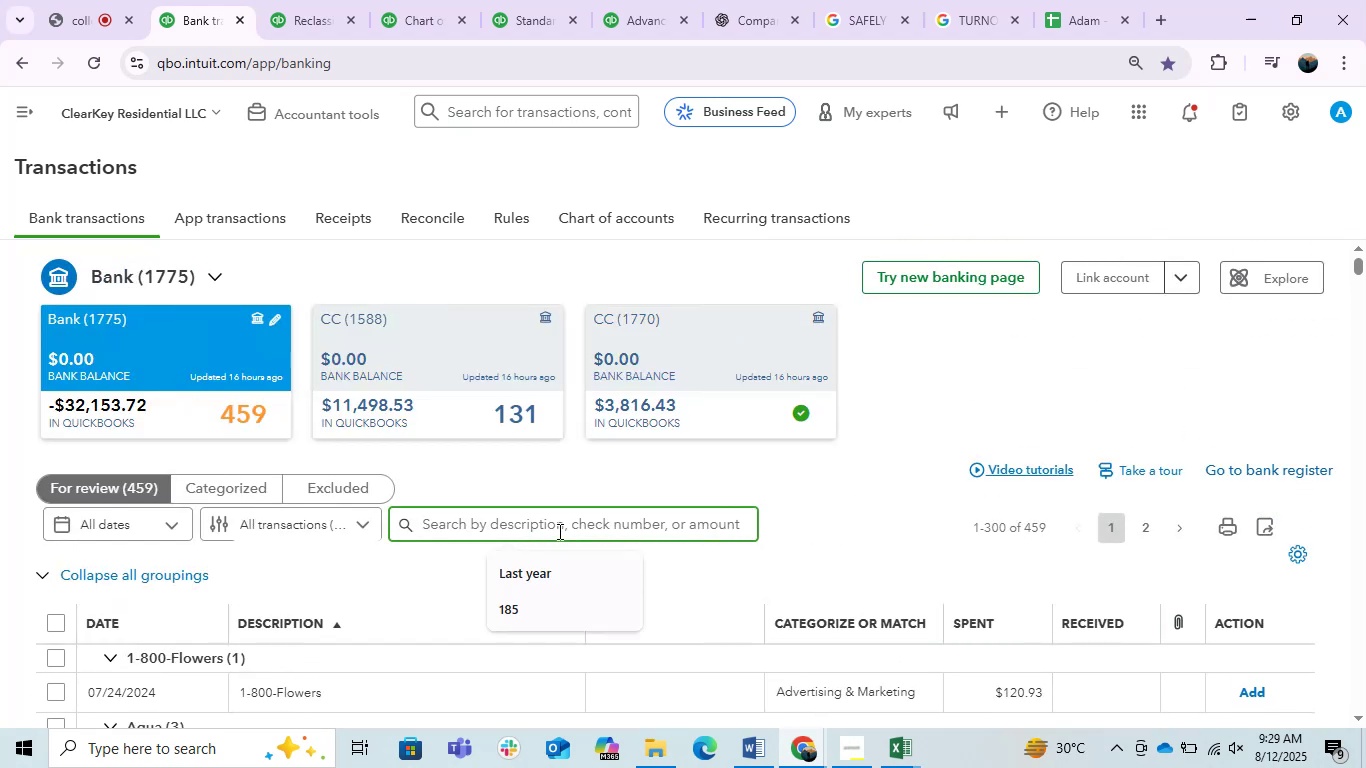 
key(Enter)
 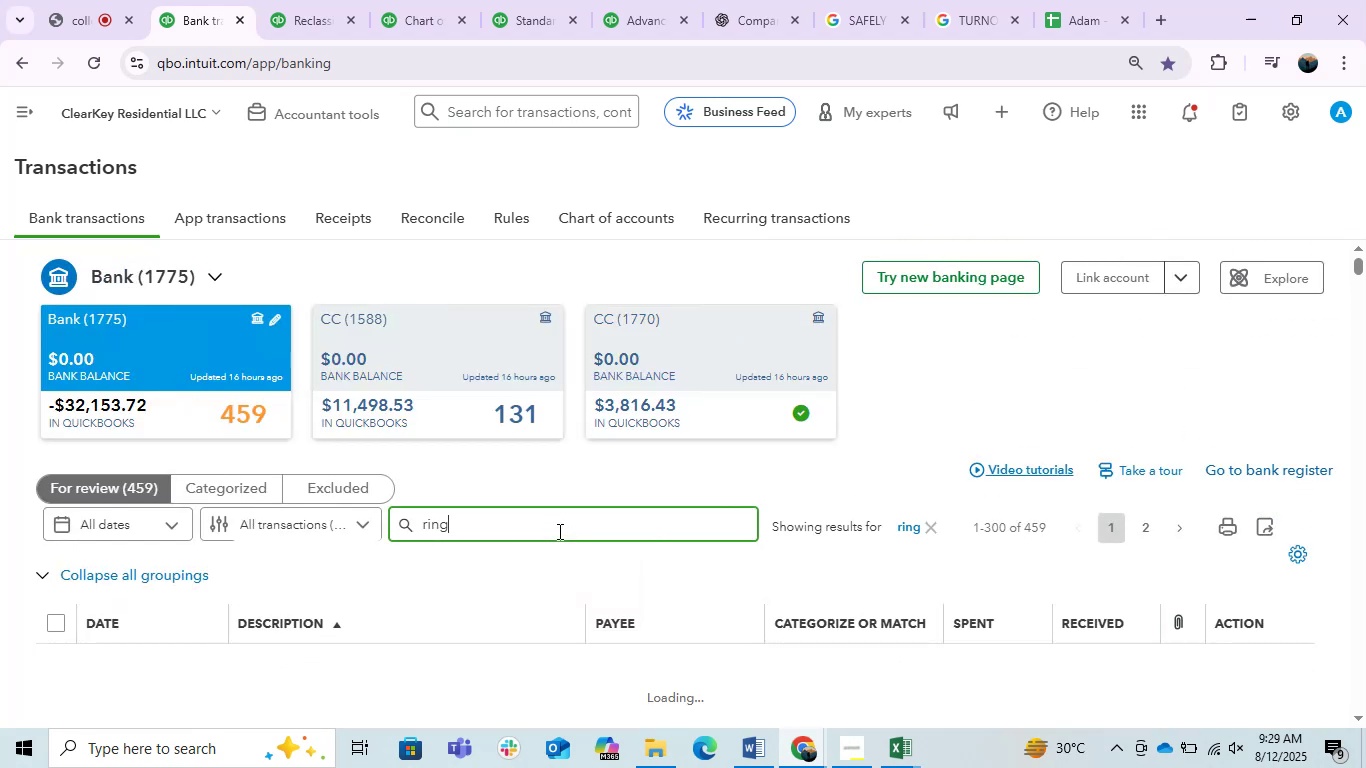 
wait(11.71)
 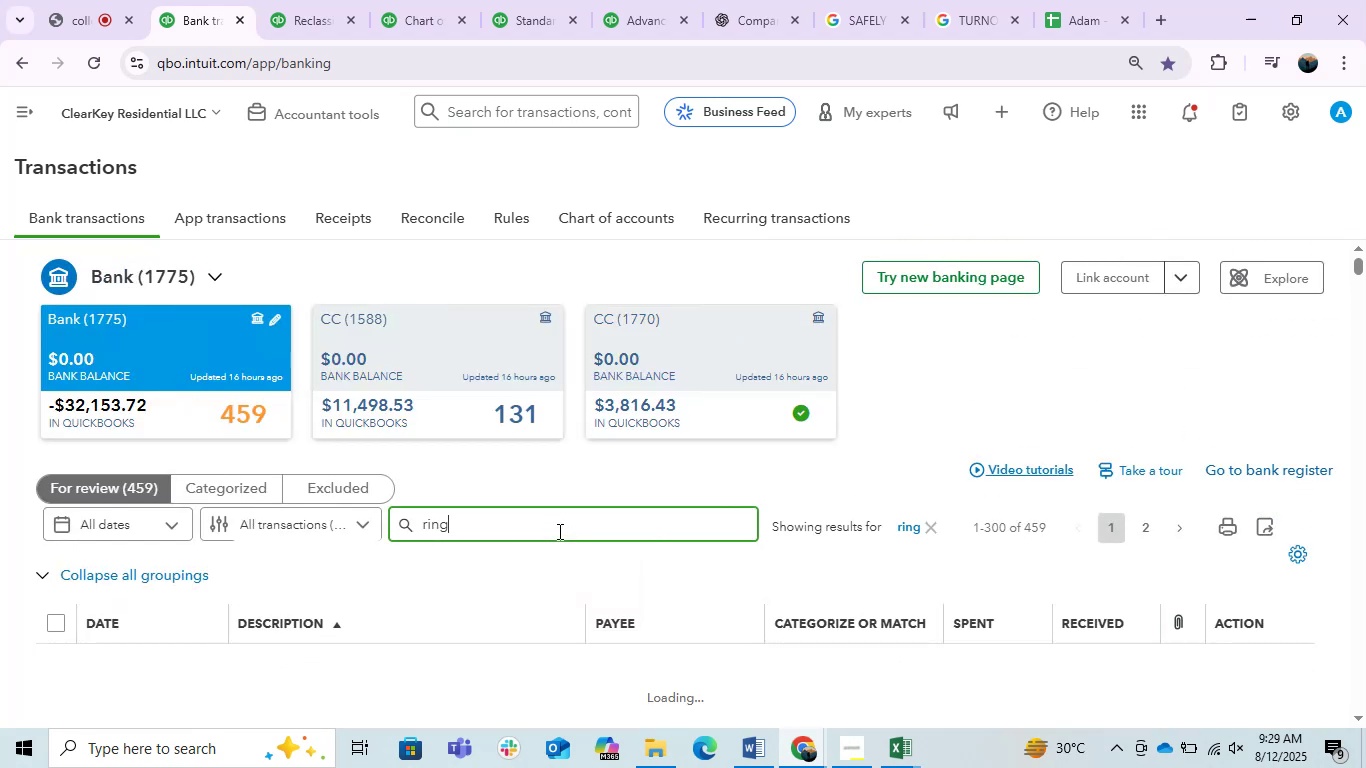 
scroll: coordinate [502, 494], scroll_direction: down, amount: 3.0
 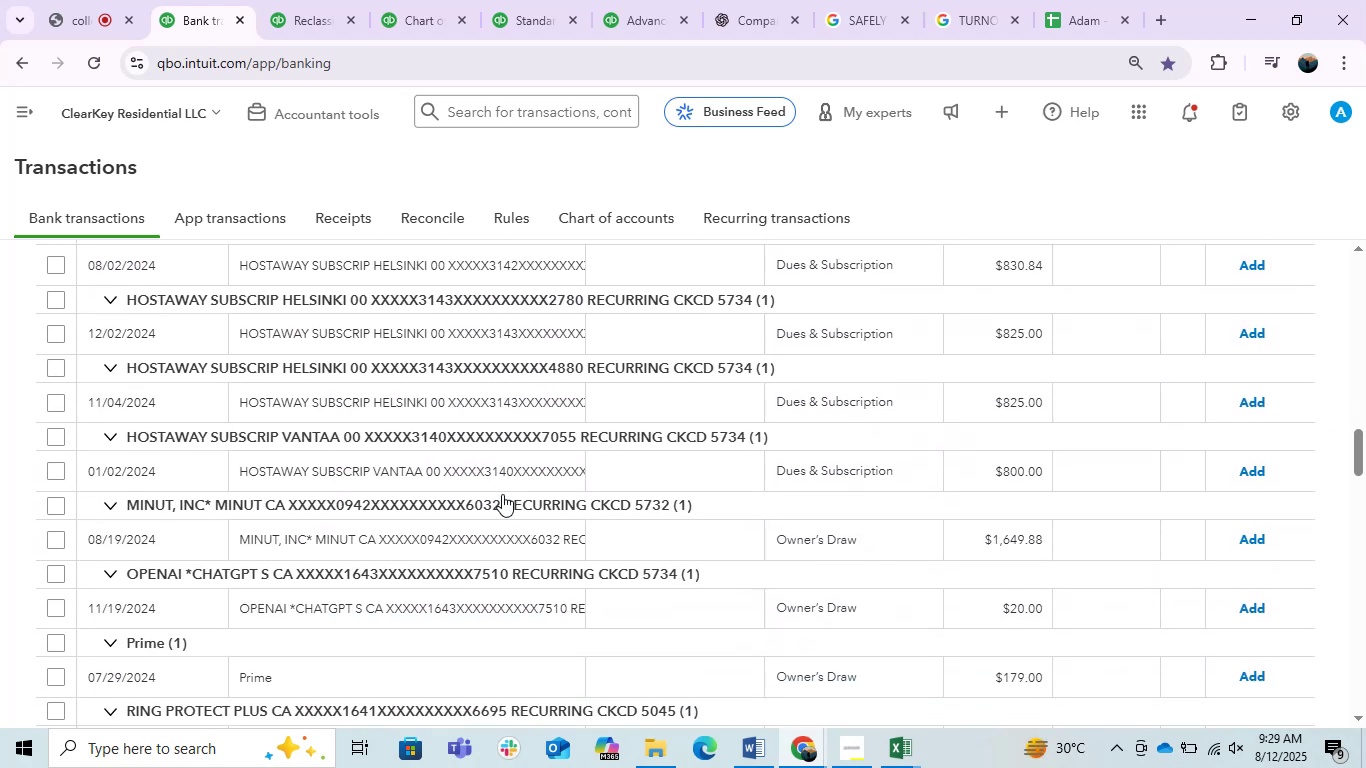 
scroll: coordinate [502, 494], scroll_direction: up, amount: 9.0
 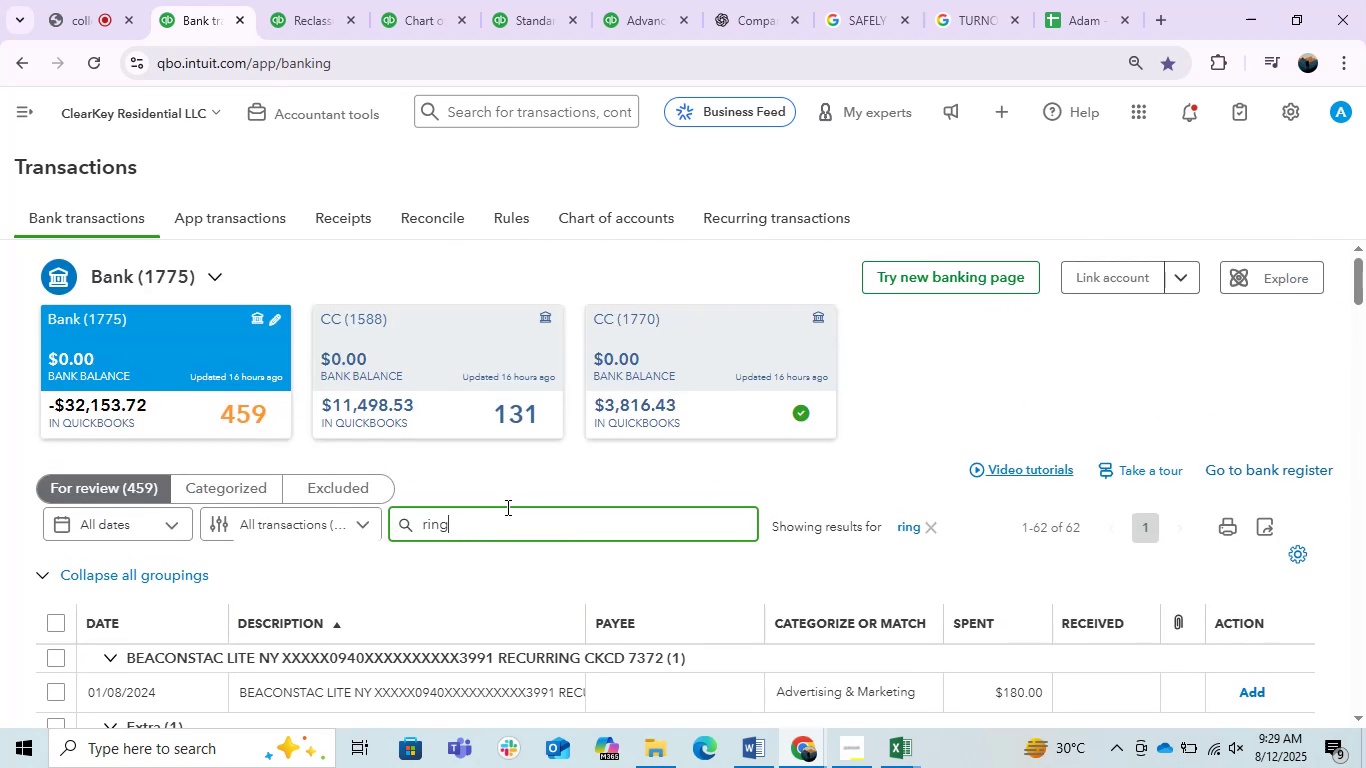 
left_click([505, 512])
 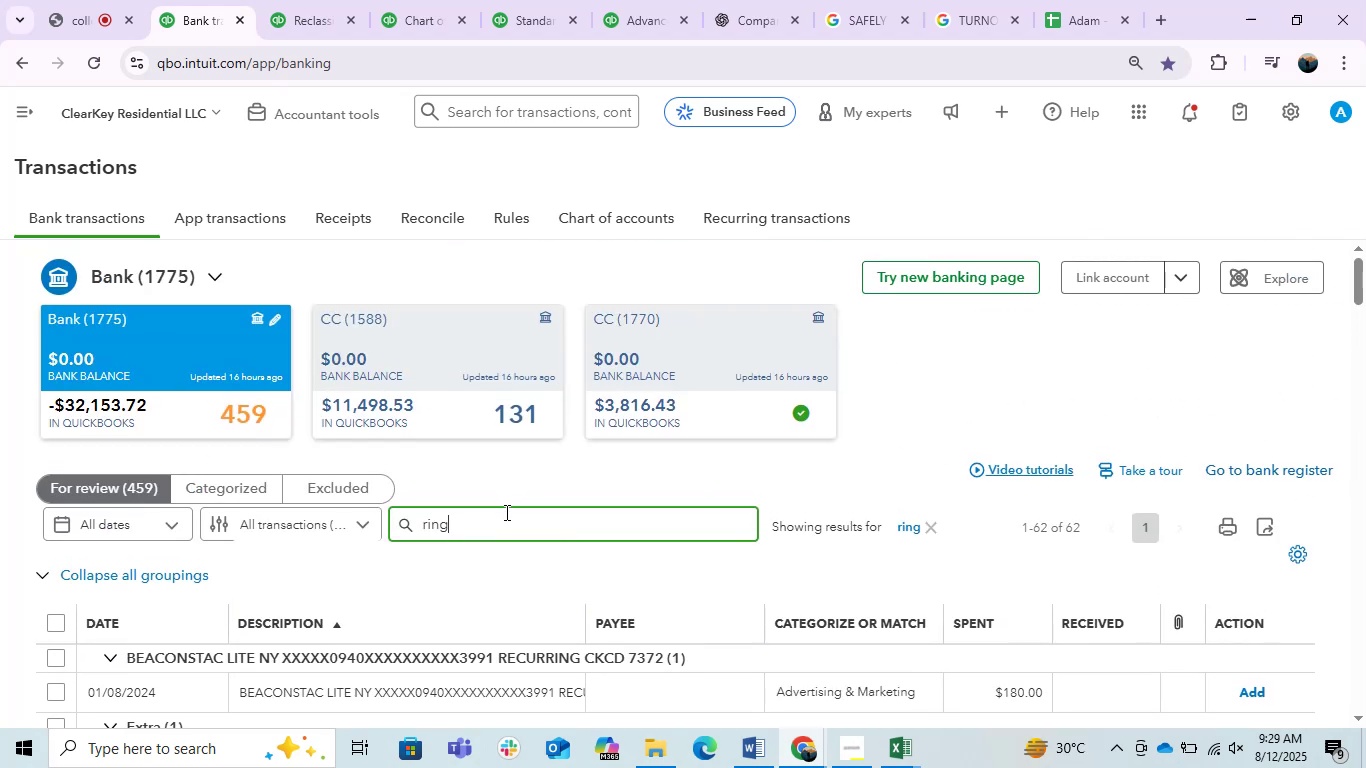 
key(Space)
 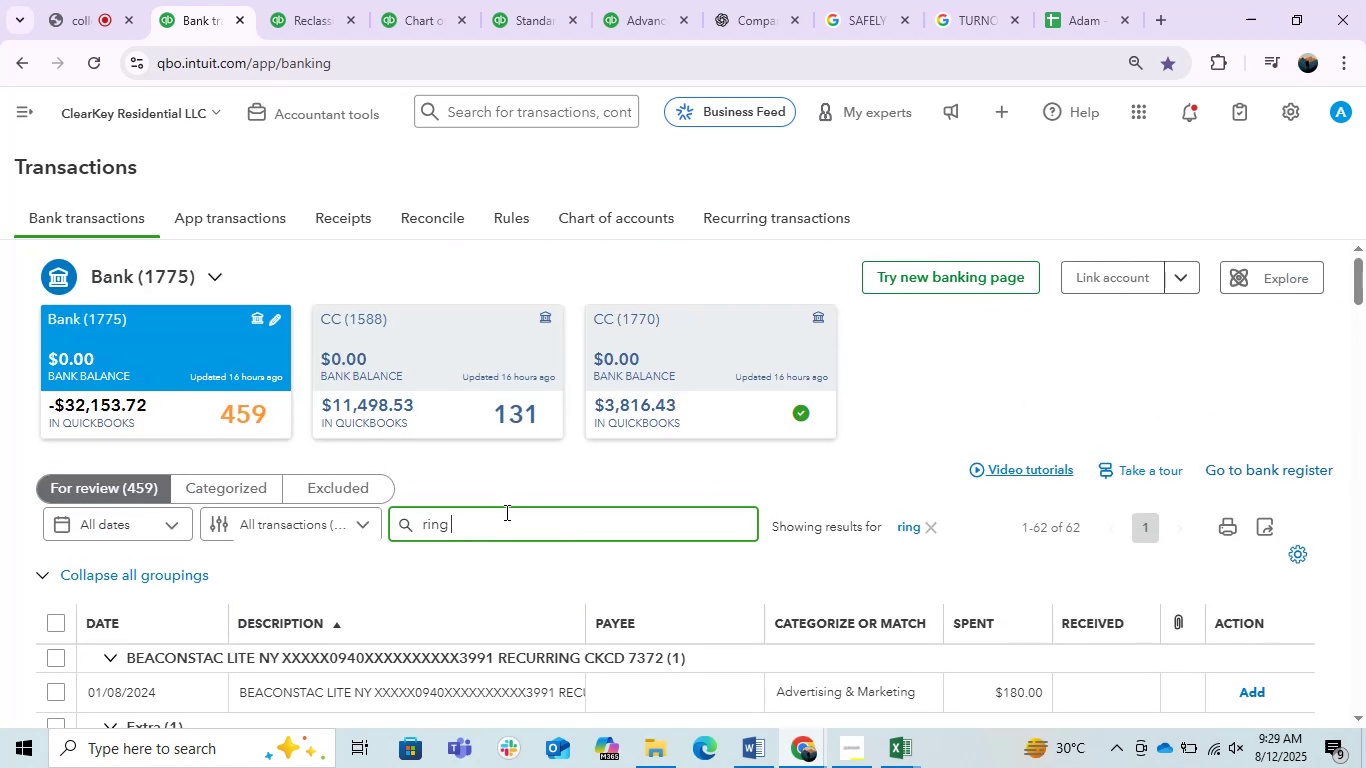 
key(Enter)
 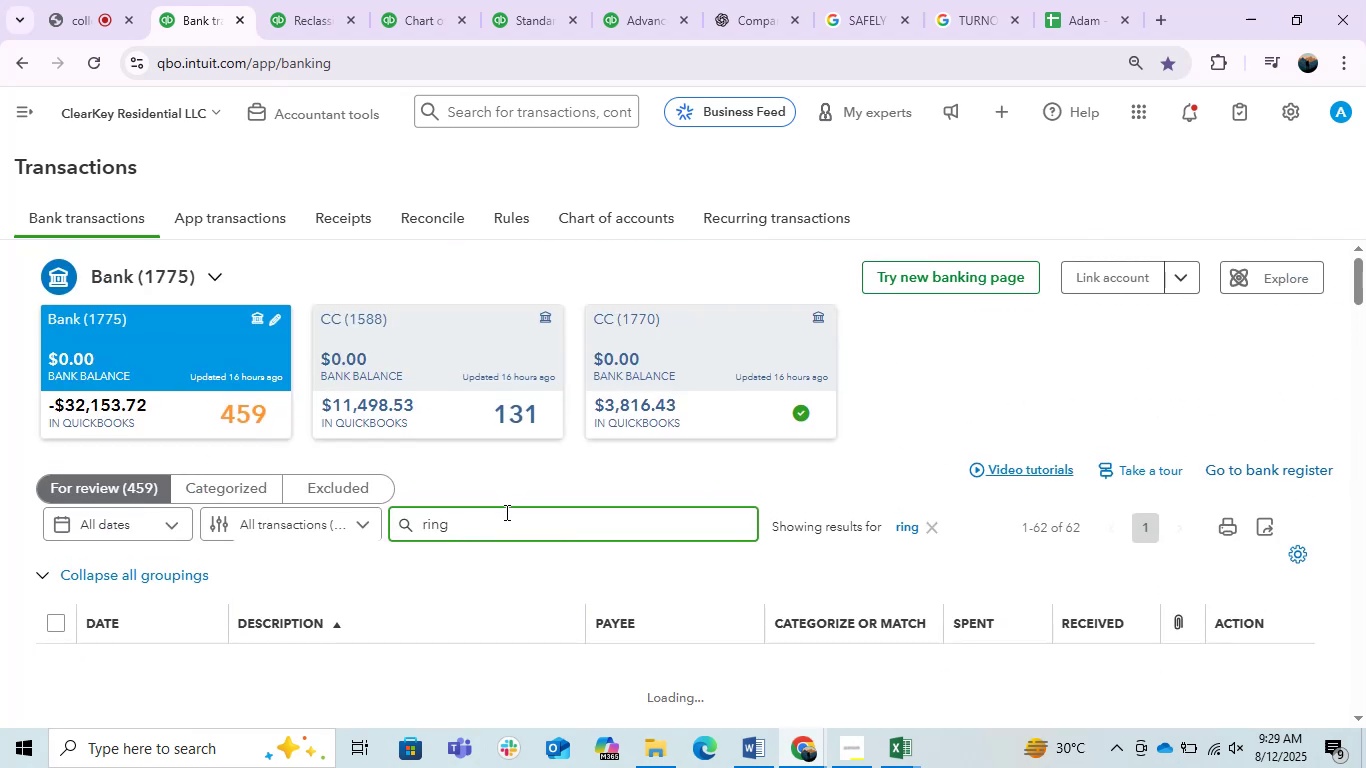 
scroll: coordinate [505, 512], scroll_direction: down, amount: 7.0
 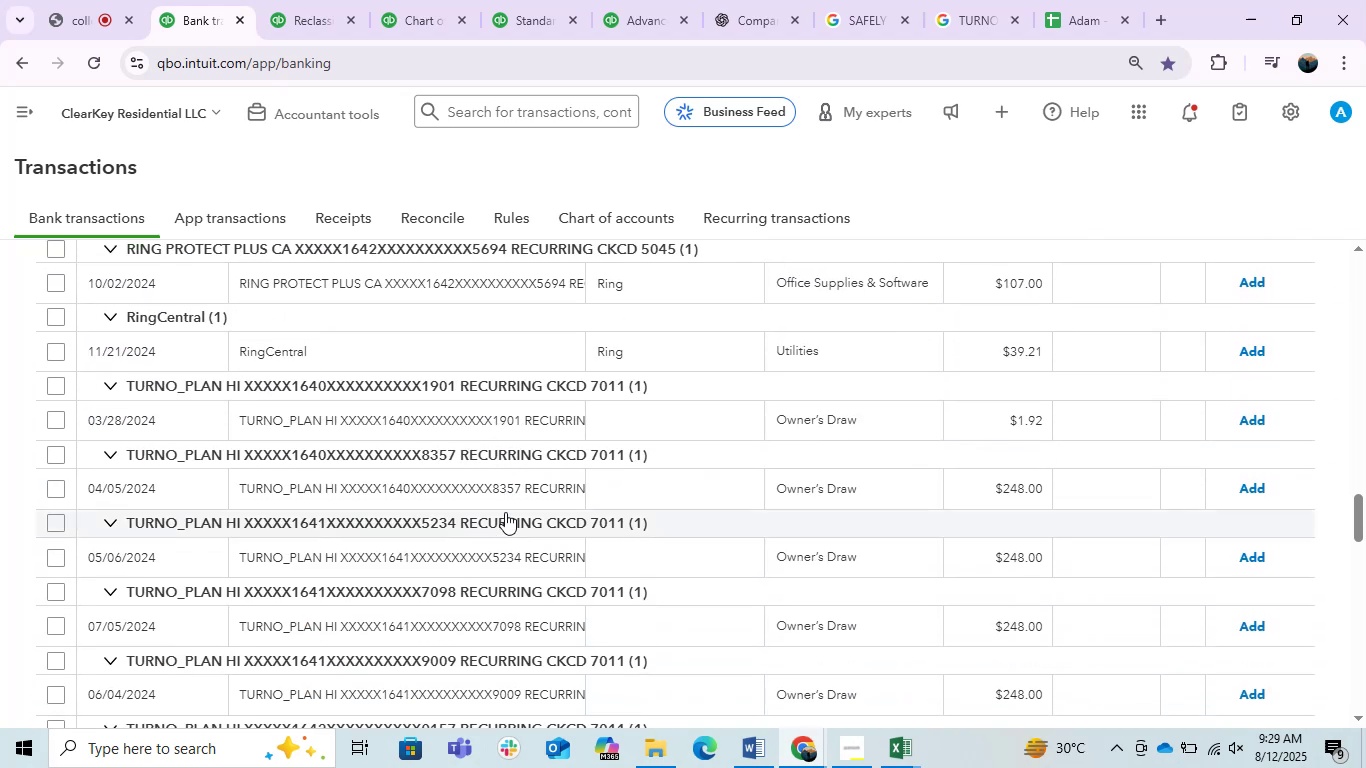 
scroll: coordinate [505, 512], scroll_direction: up, amount: 9.0
 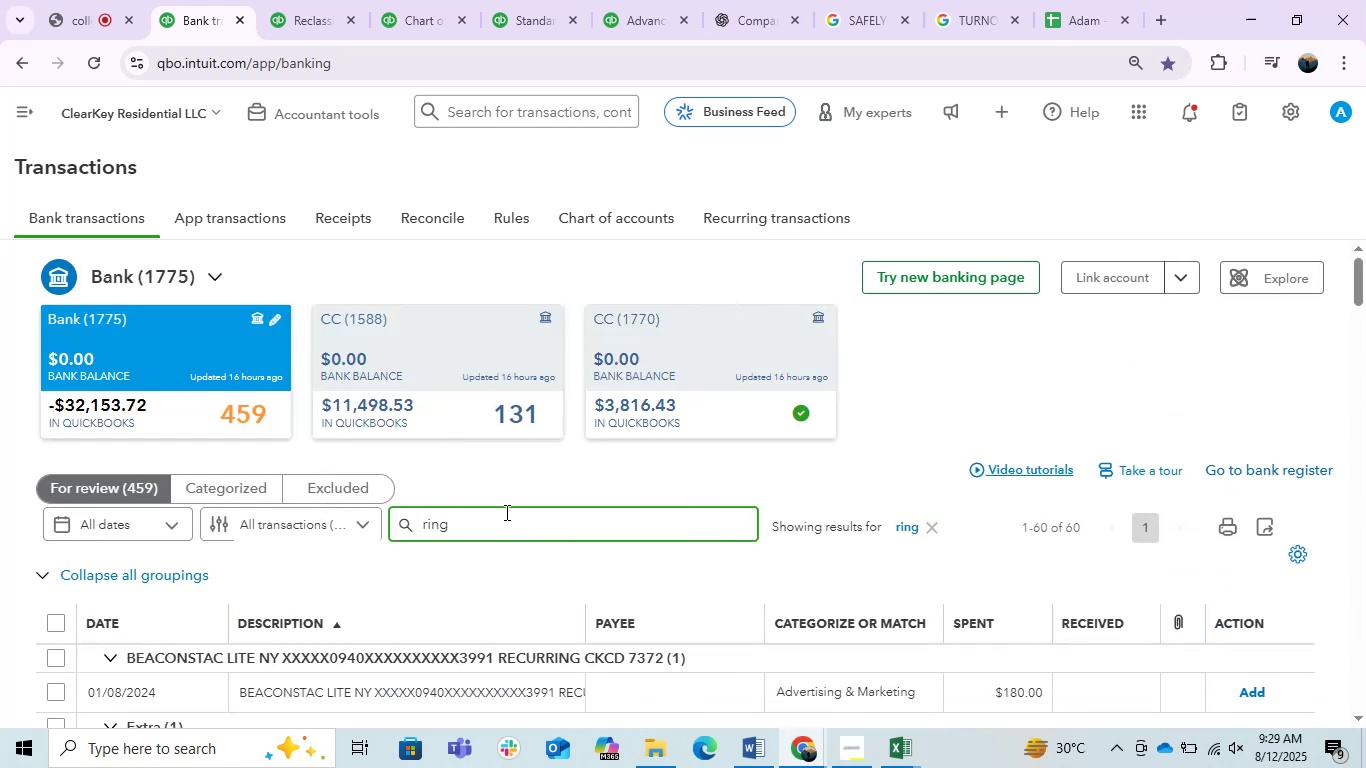 
left_click([505, 512])
 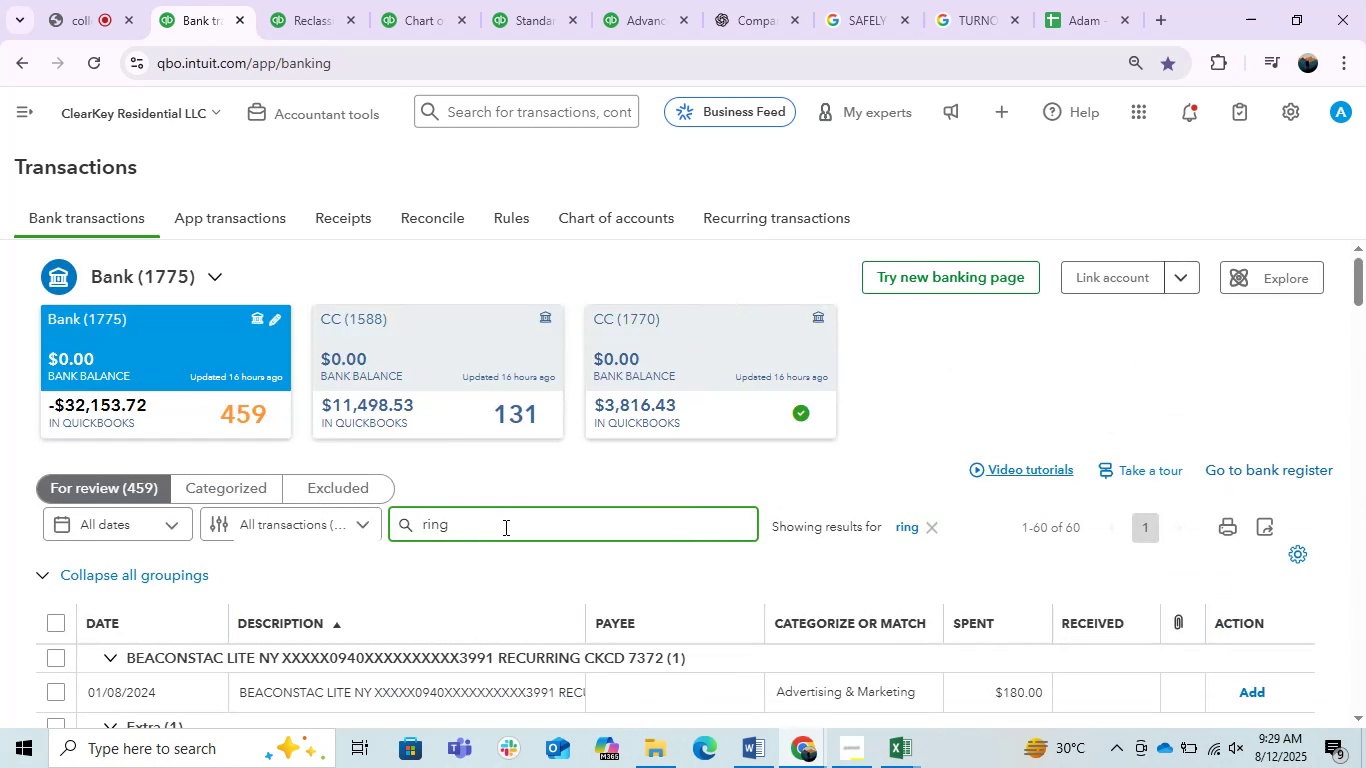 
key(Enter)
 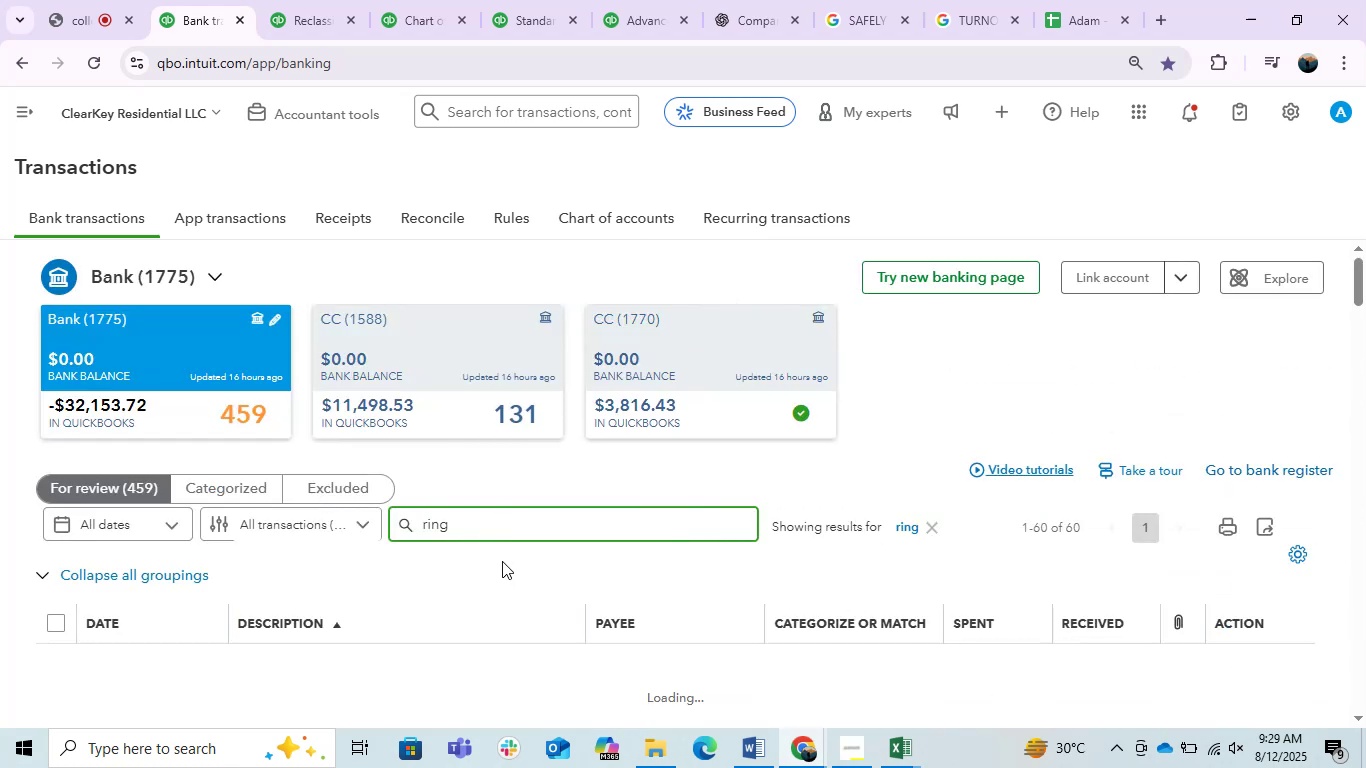 
scroll: coordinate [502, 561], scroll_direction: down, amount: 1.0
 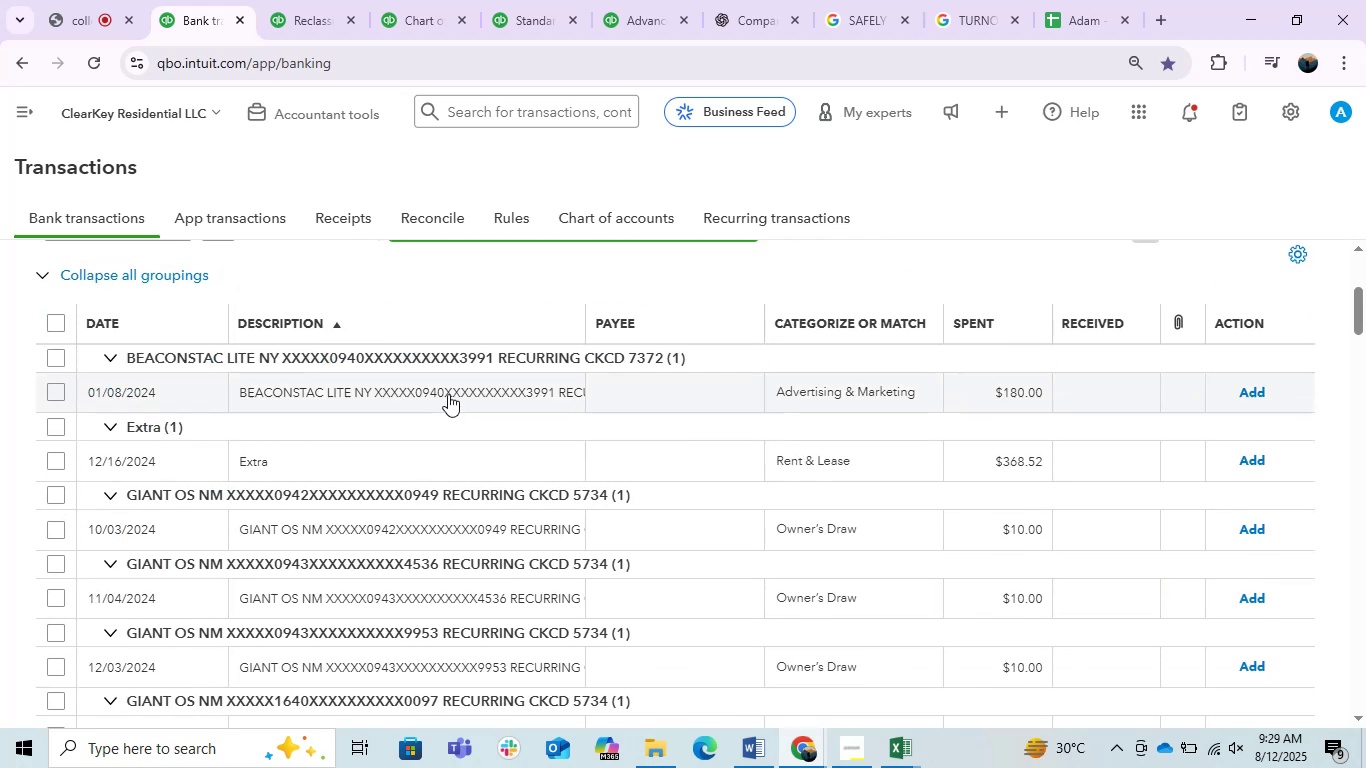 
left_click([447, 393])
 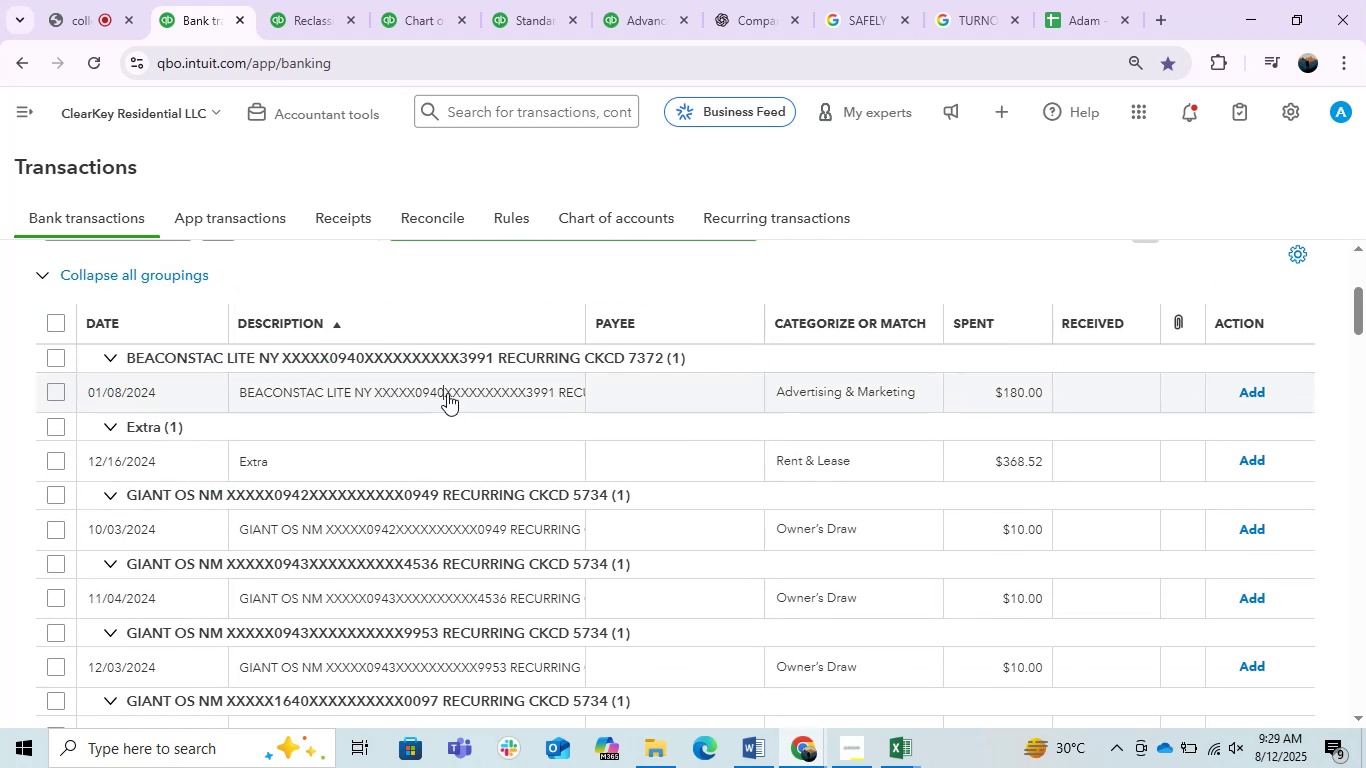 
mouse_move([443, 401])
 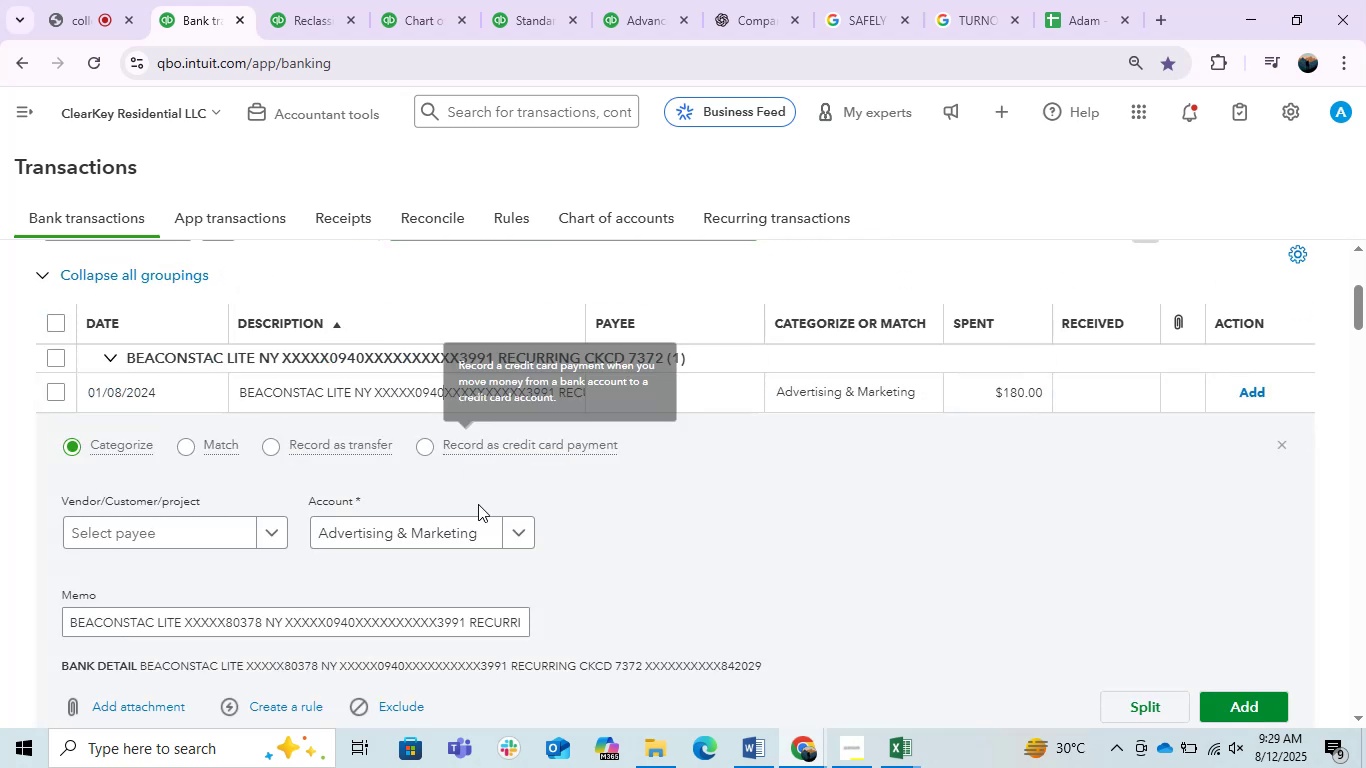 
scroll: coordinate [478, 504], scroll_direction: down, amount: 2.0
 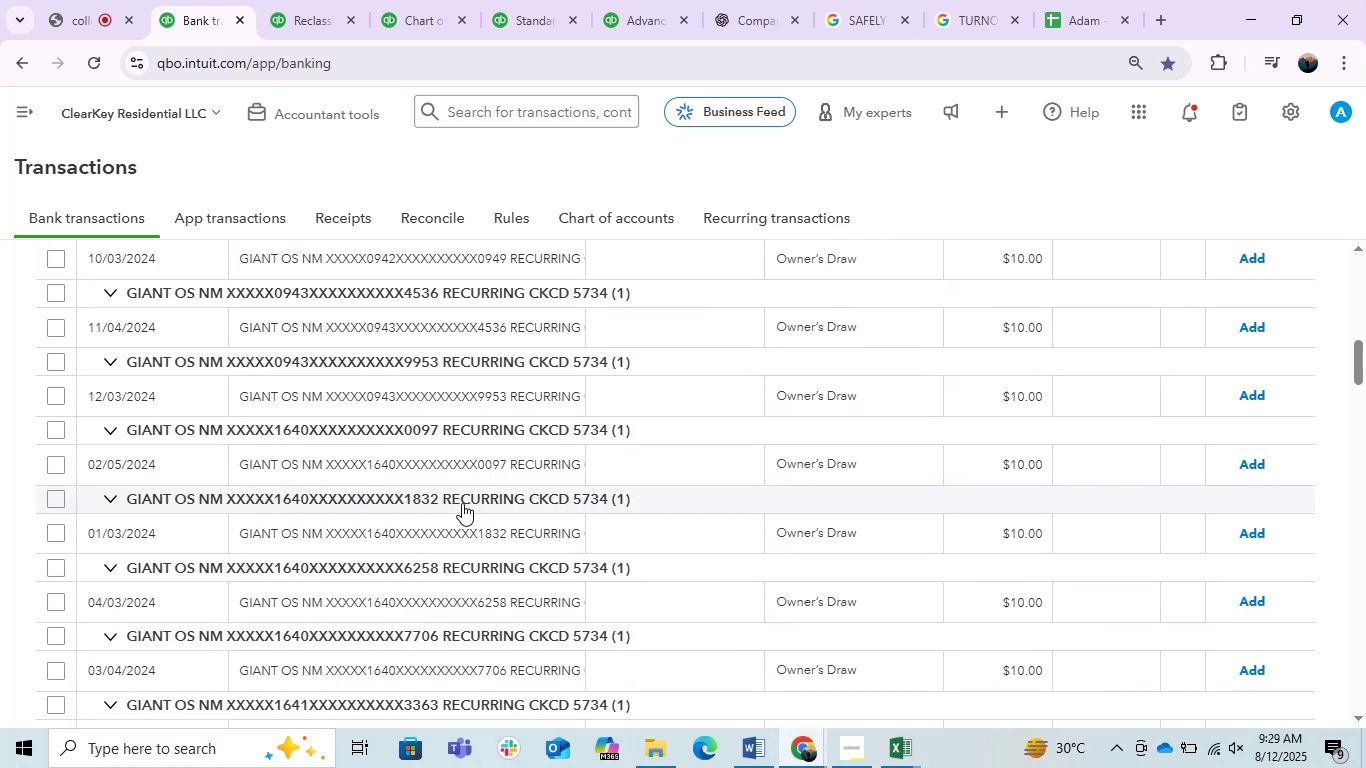 
left_click([462, 503])
 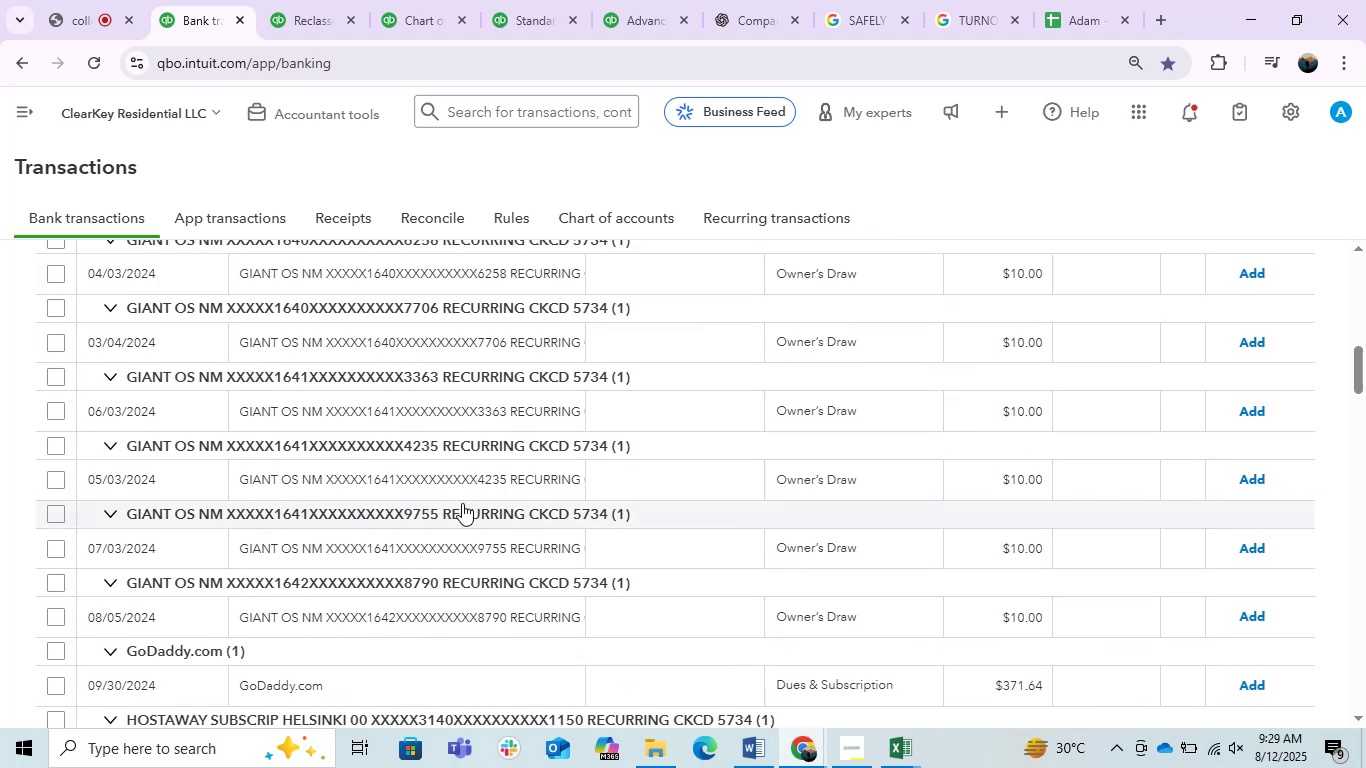 
left_click([462, 503])
 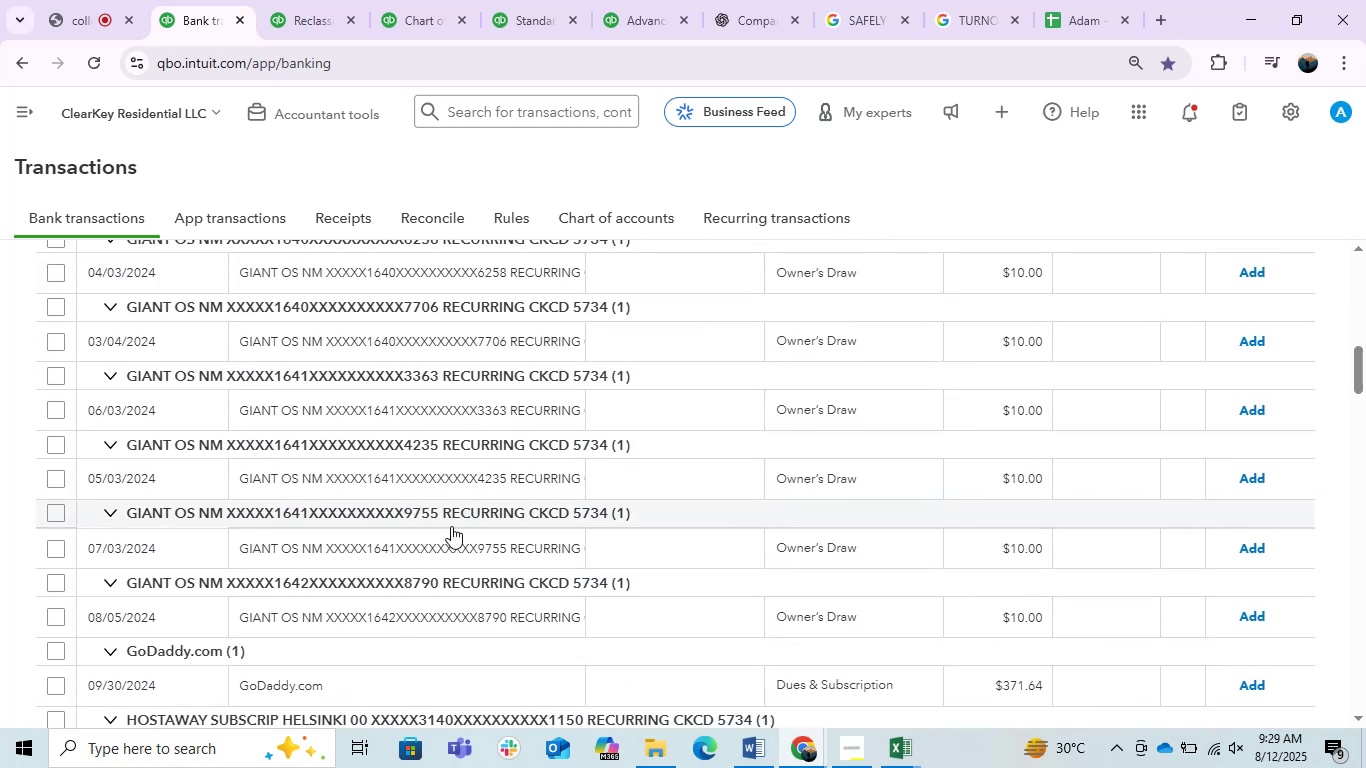 
left_click([442, 555])
 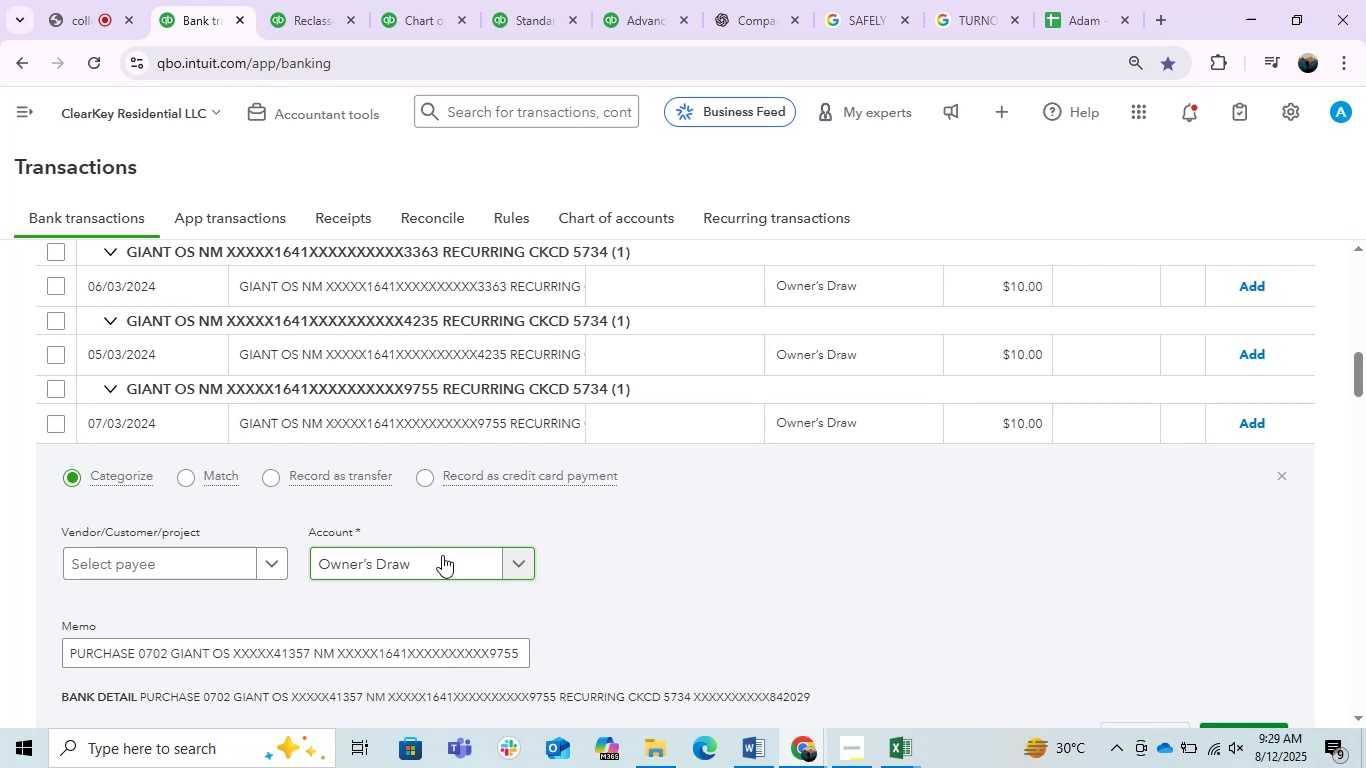 
wait(5.26)
 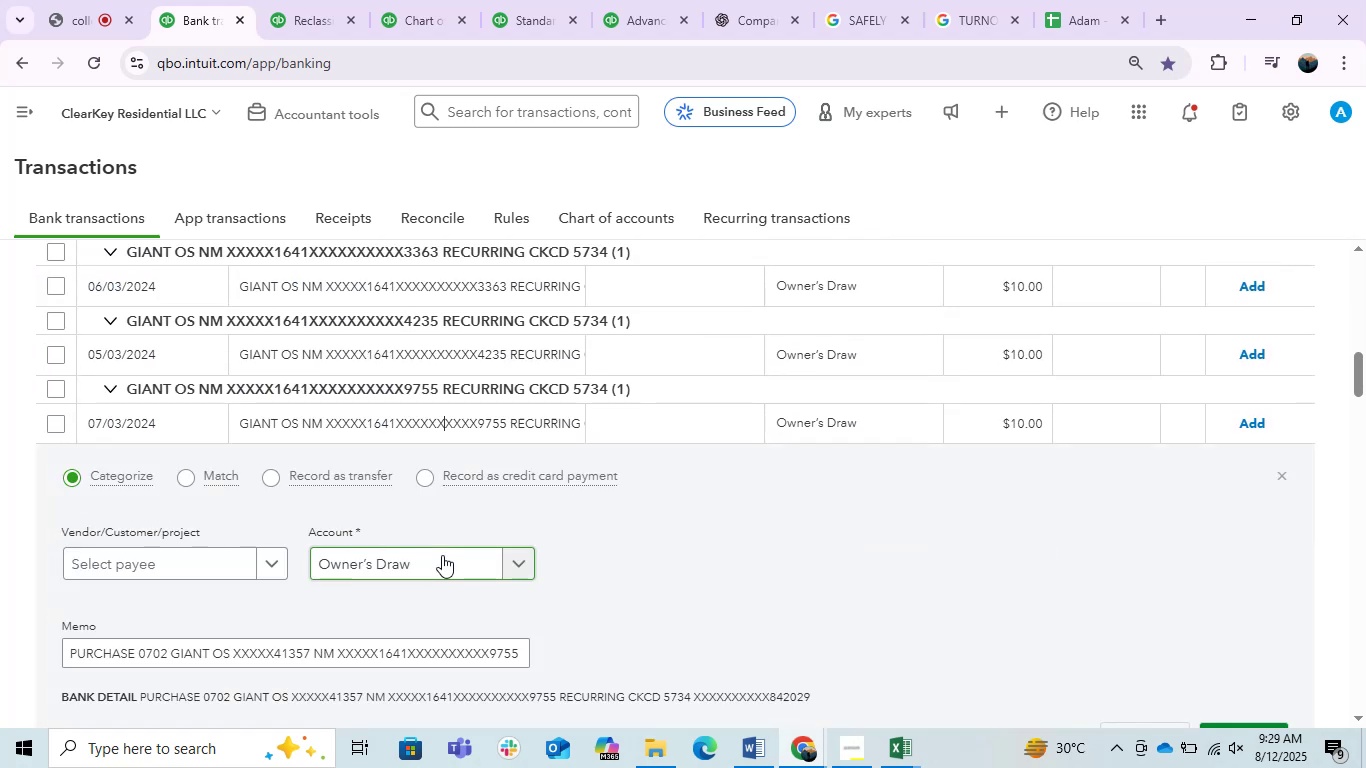 
left_click([478, 411])
 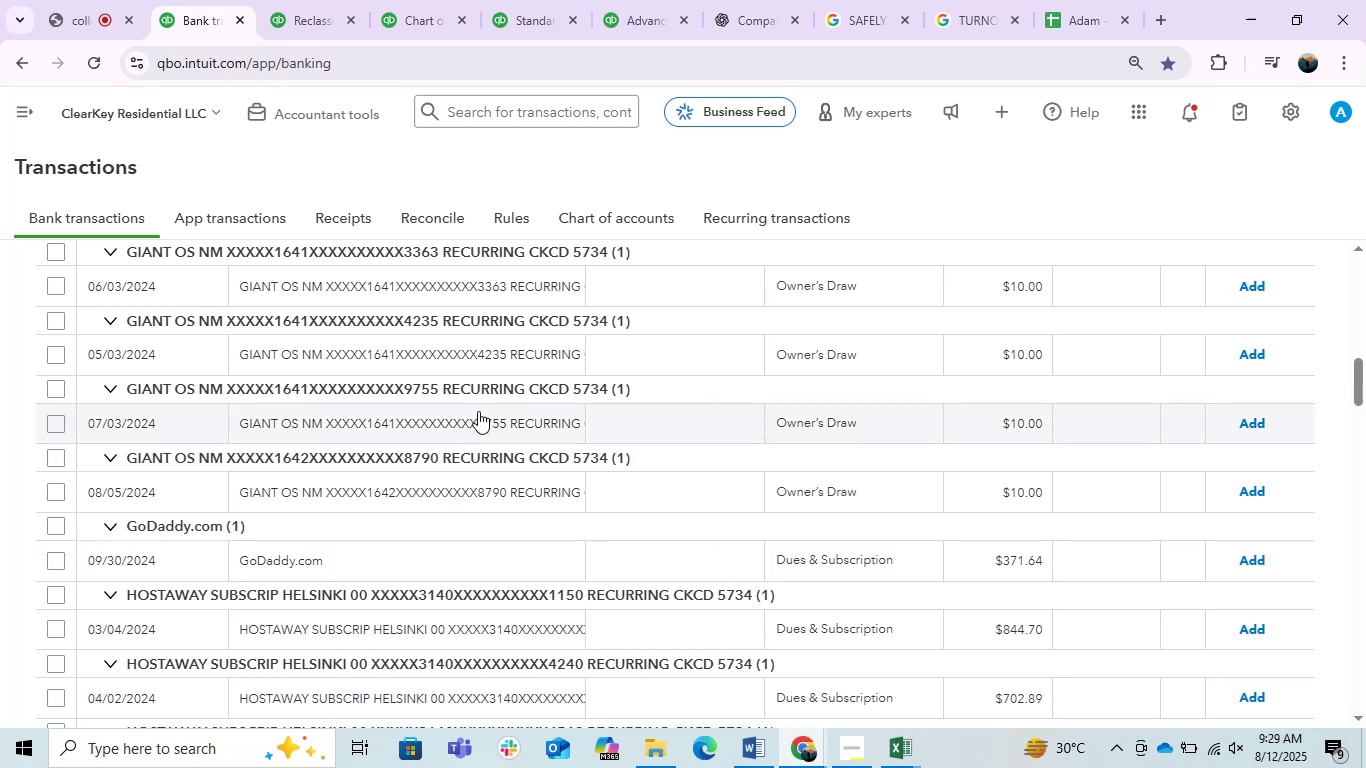 
scroll: coordinate [477, 449], scroll_direction: down, amount: 1.0
 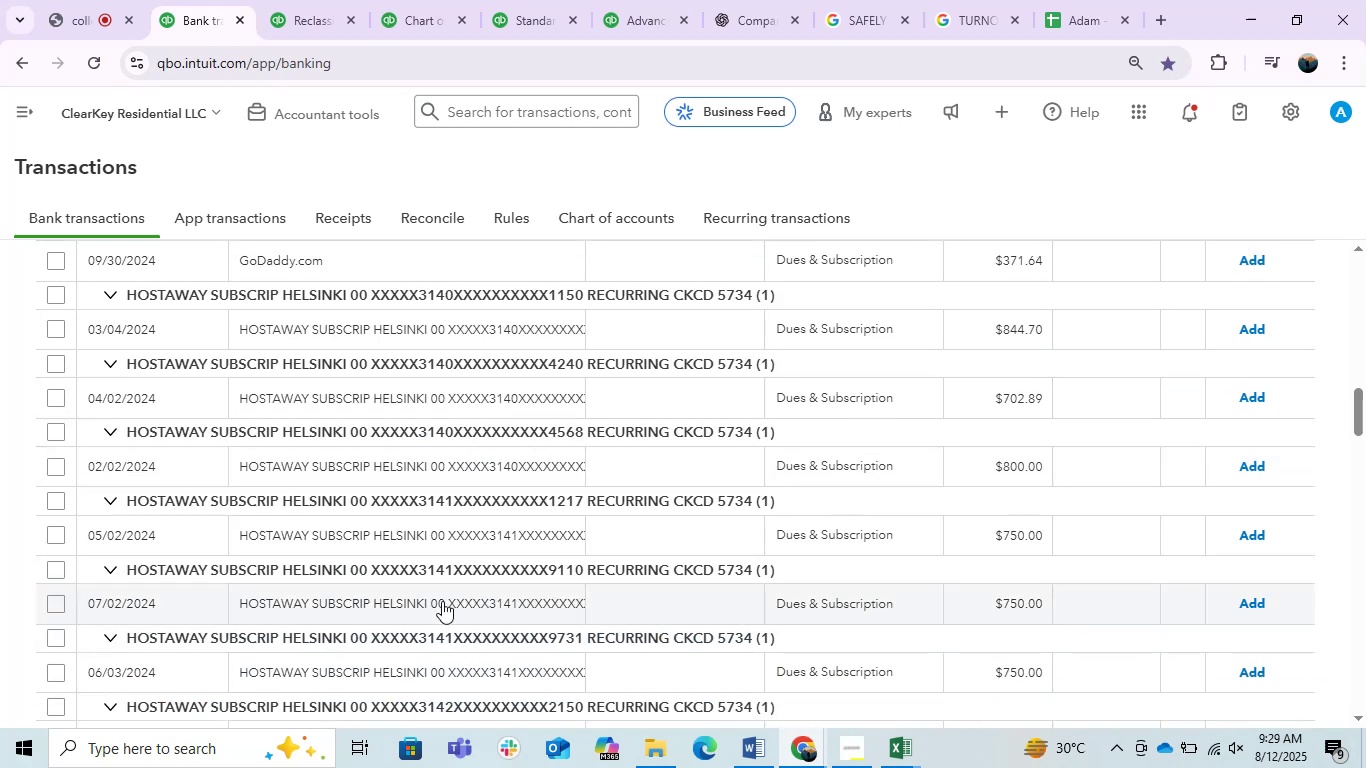 
mouse_move([533, 592])
 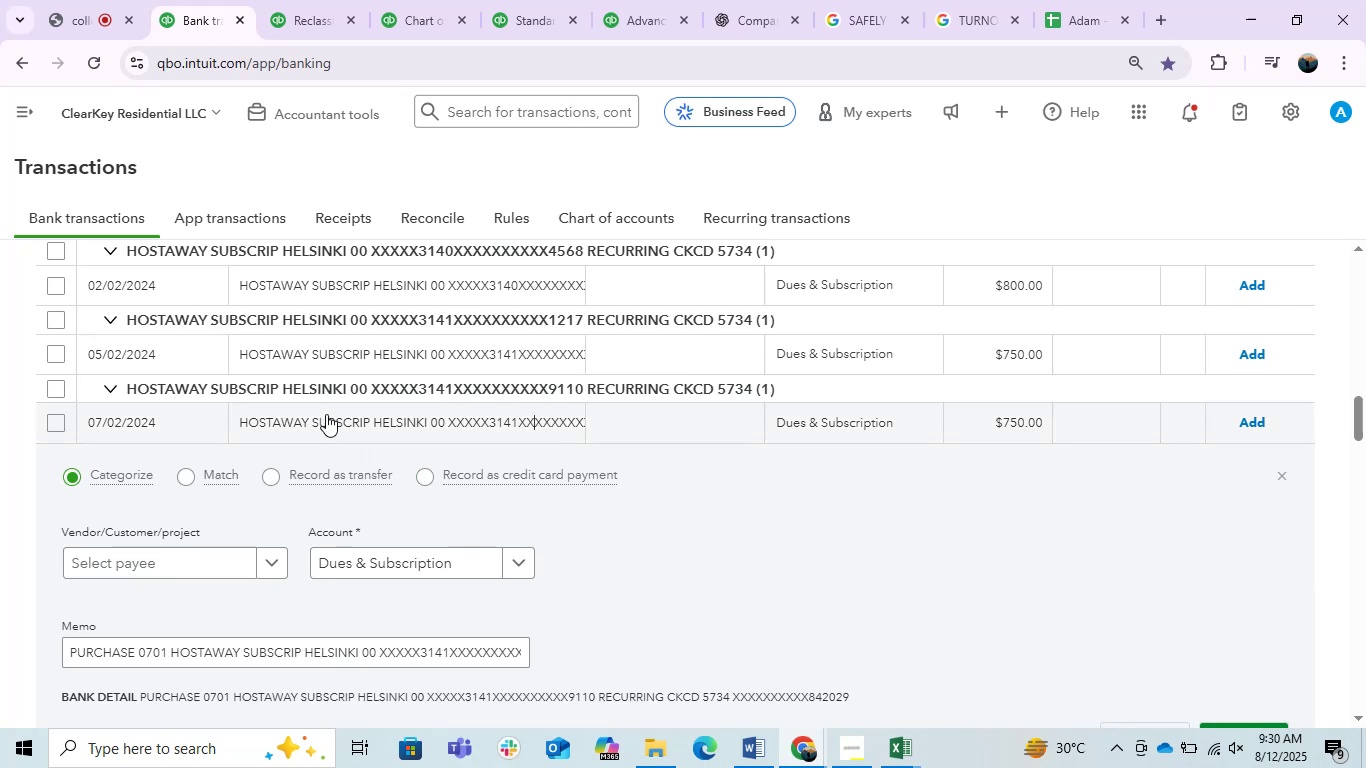 
left_click_drag(start_coordinate=[313, 418], to_coordinate=[239, 419])
 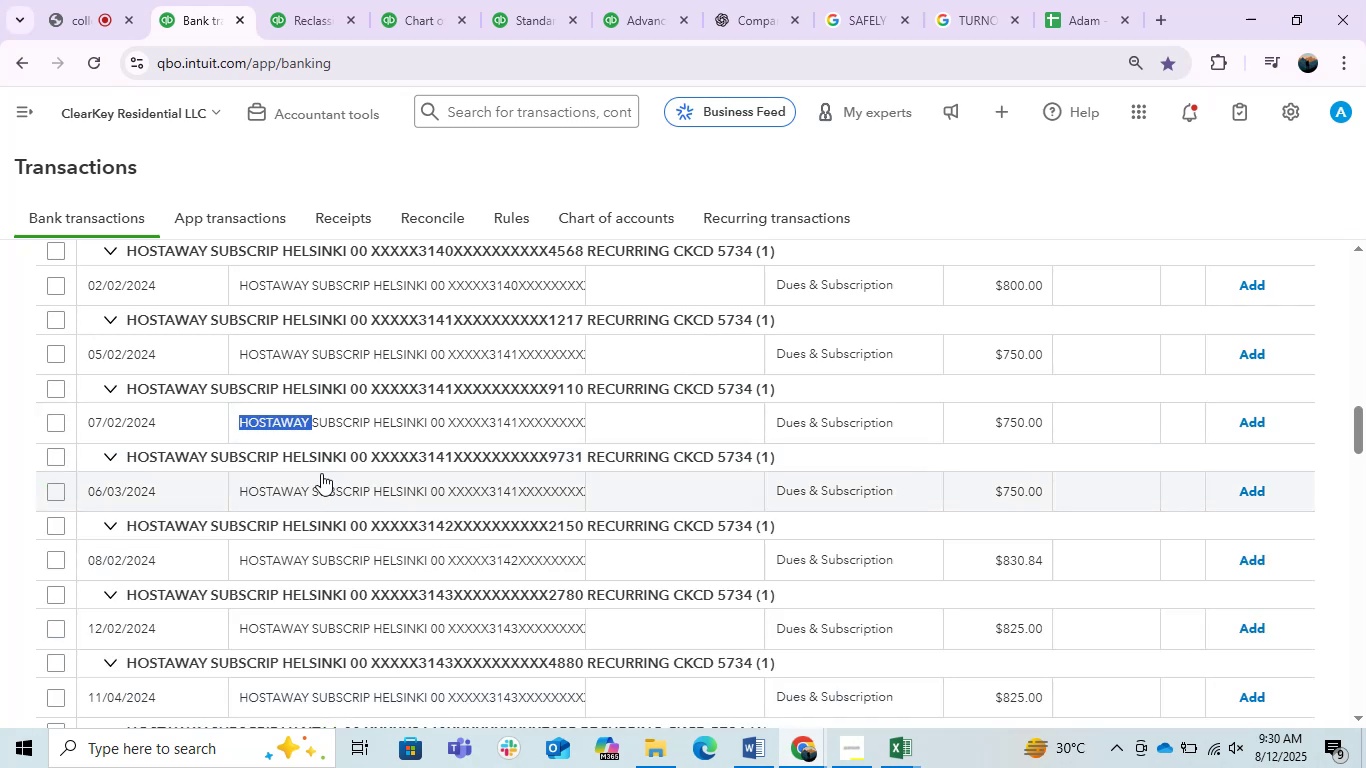 
key(Control+C)
 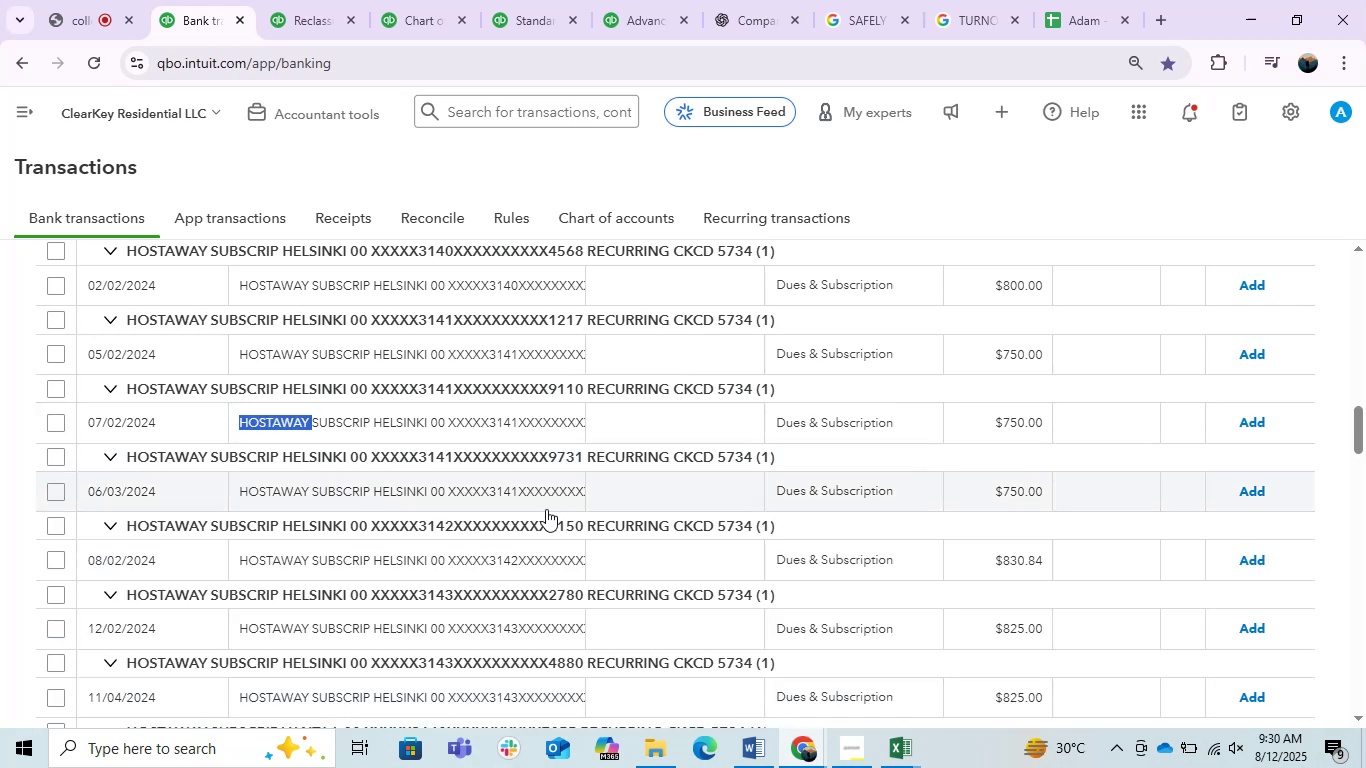 
scroll: coordinate [722, 544], scroll_direction: up, amount: 11.0
 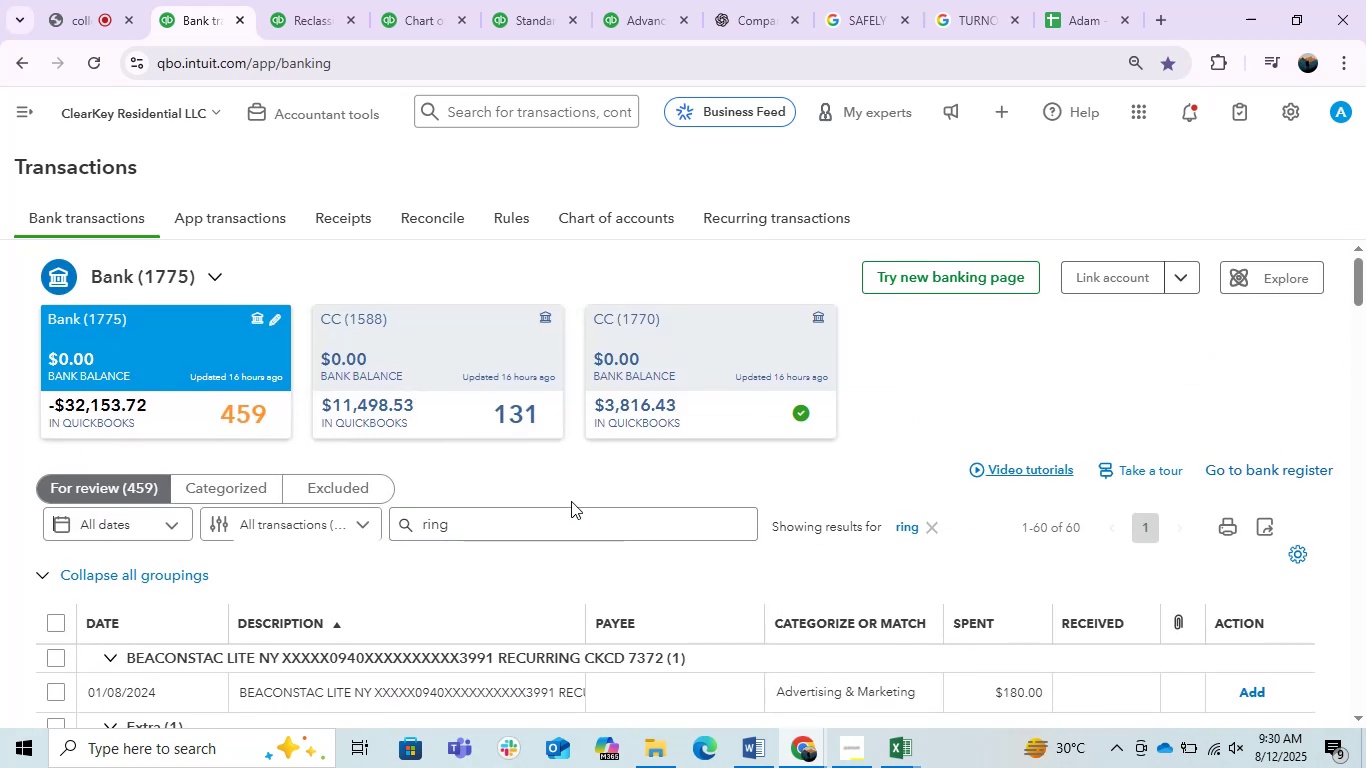 
double_click([551, 526])
 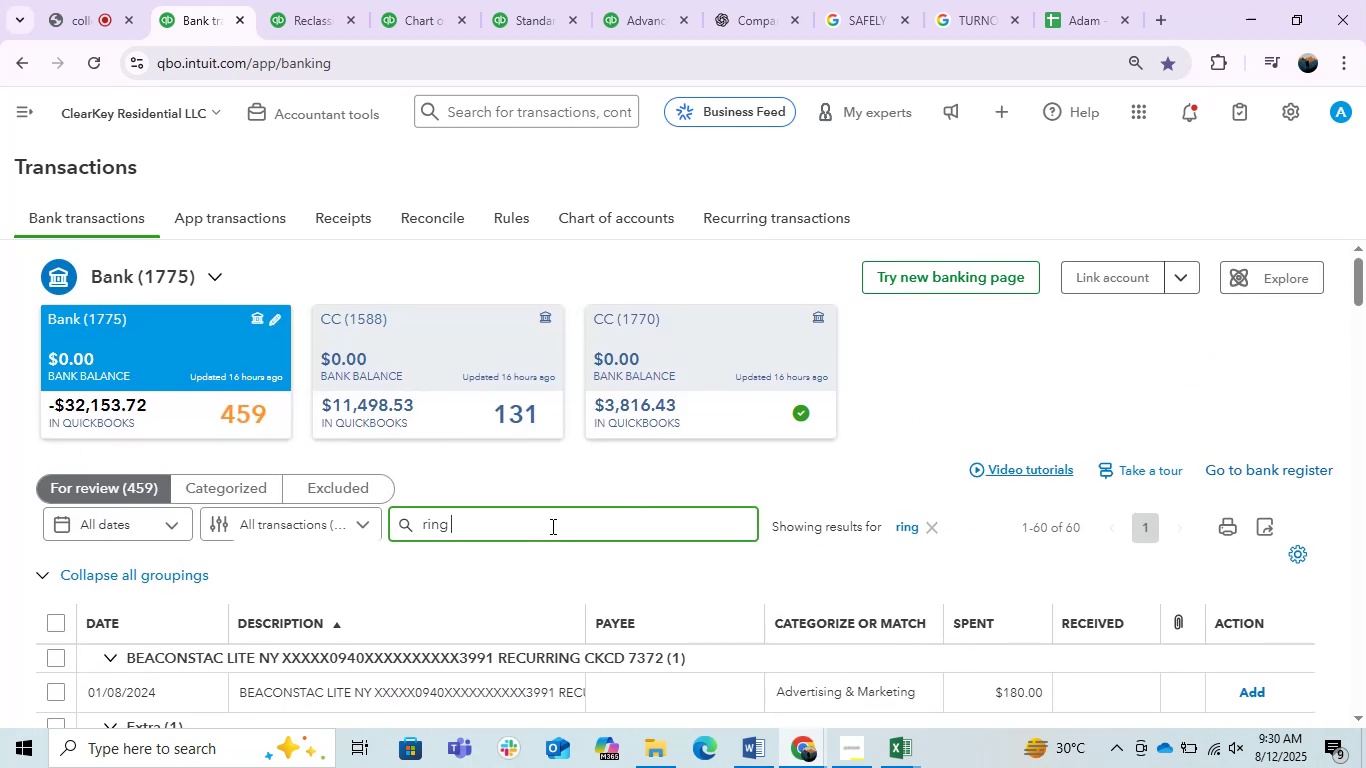 
triple_click([551, 526])
 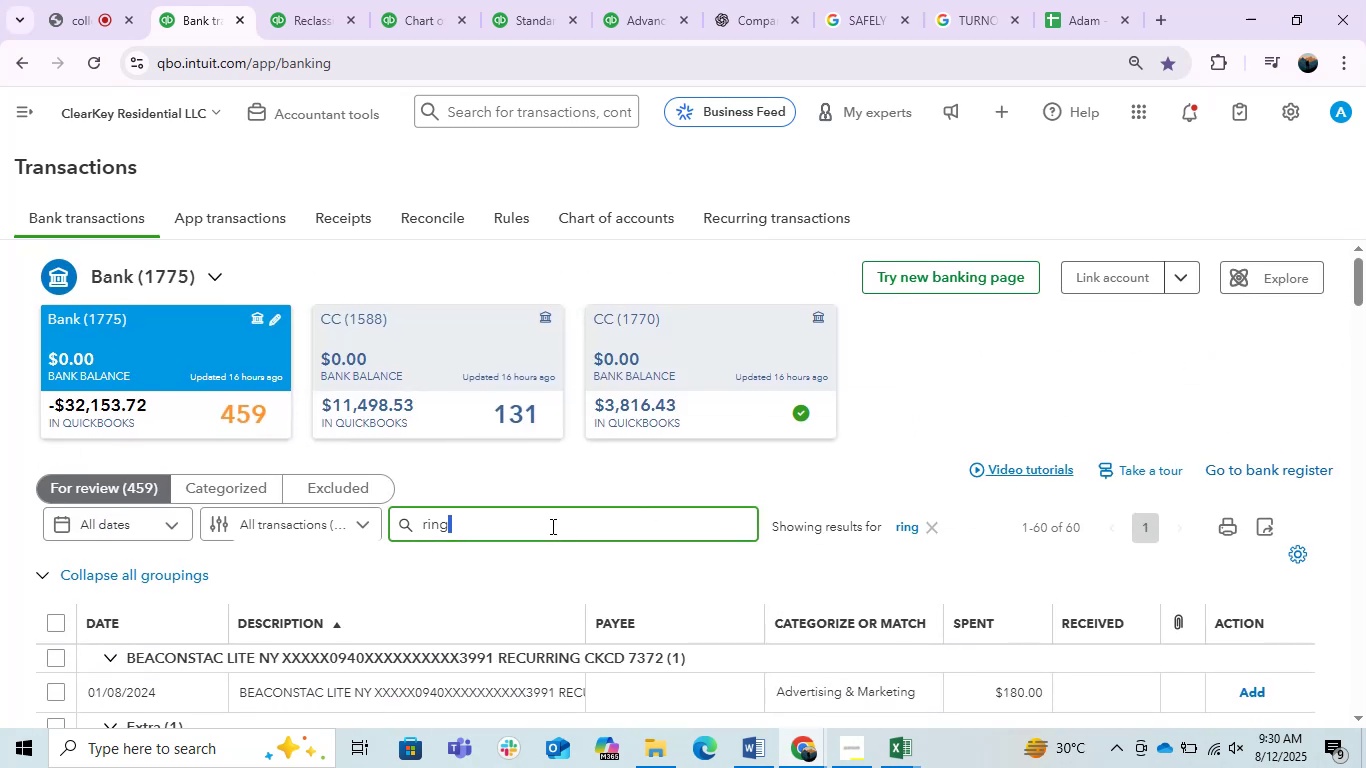 
key(Control+ControlLeft)
 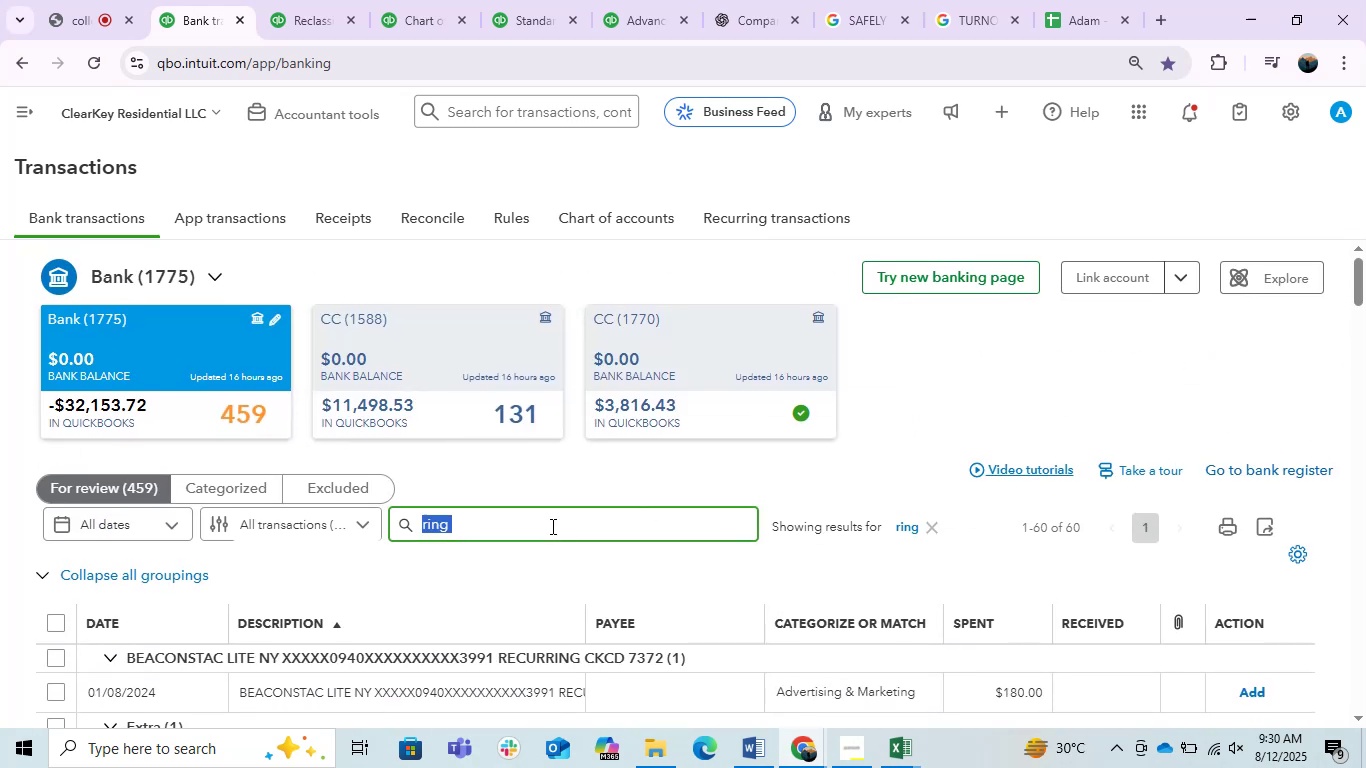 
triple_click([551, 526])
 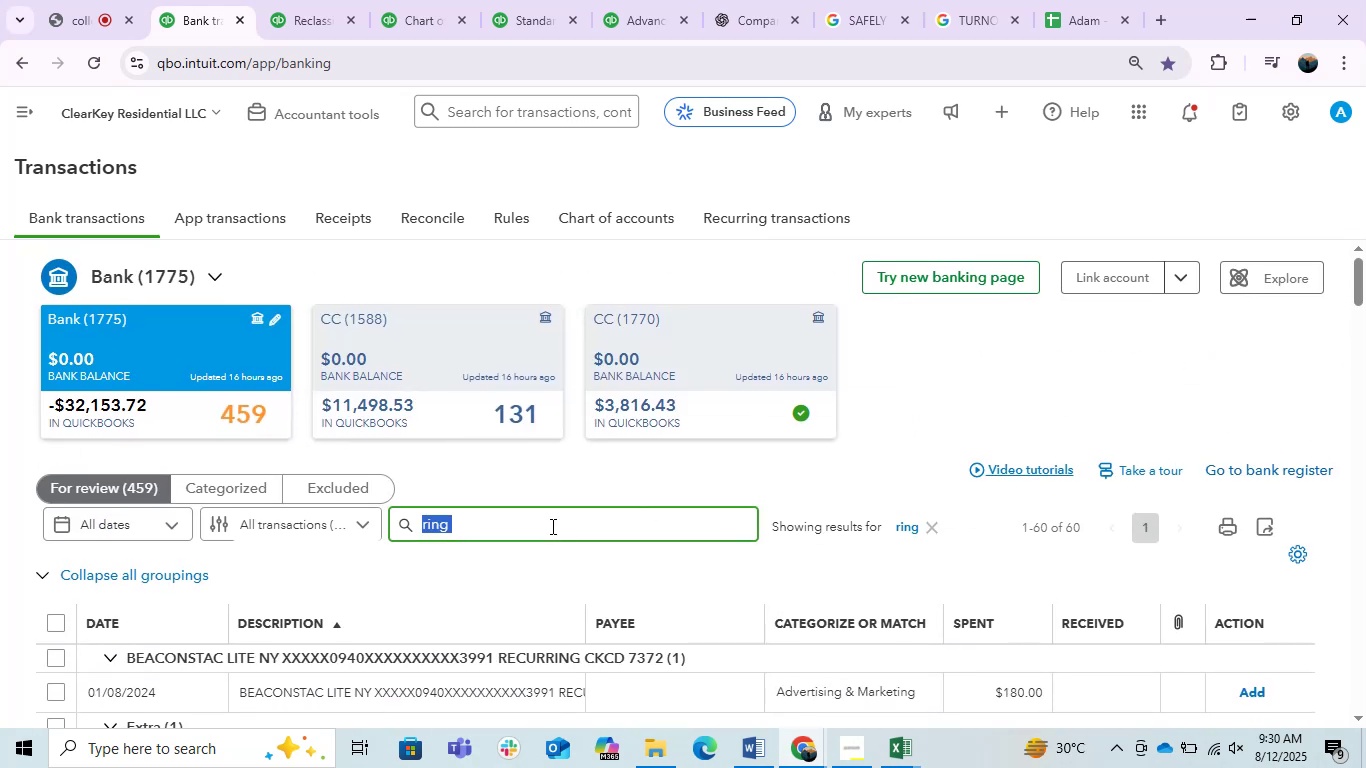 
key(Control+V)
 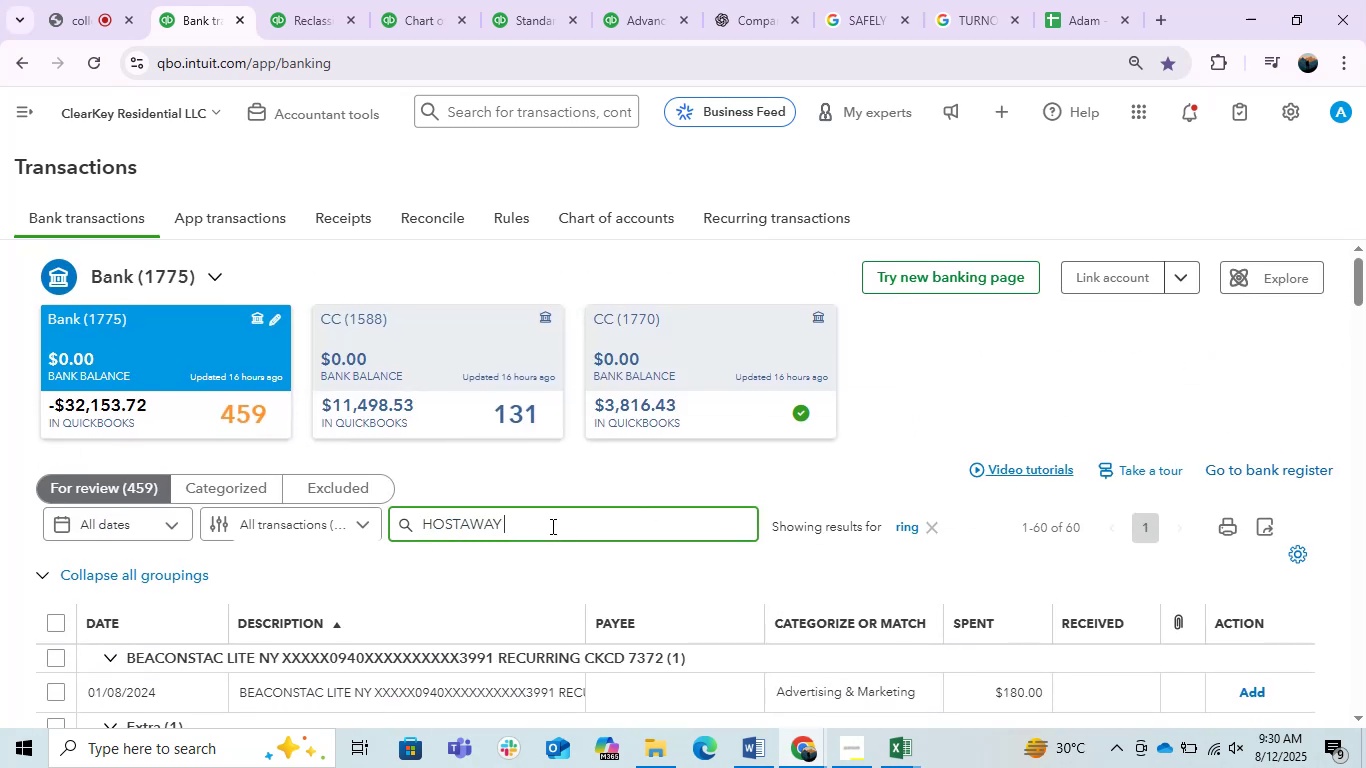 
key(Enter)
 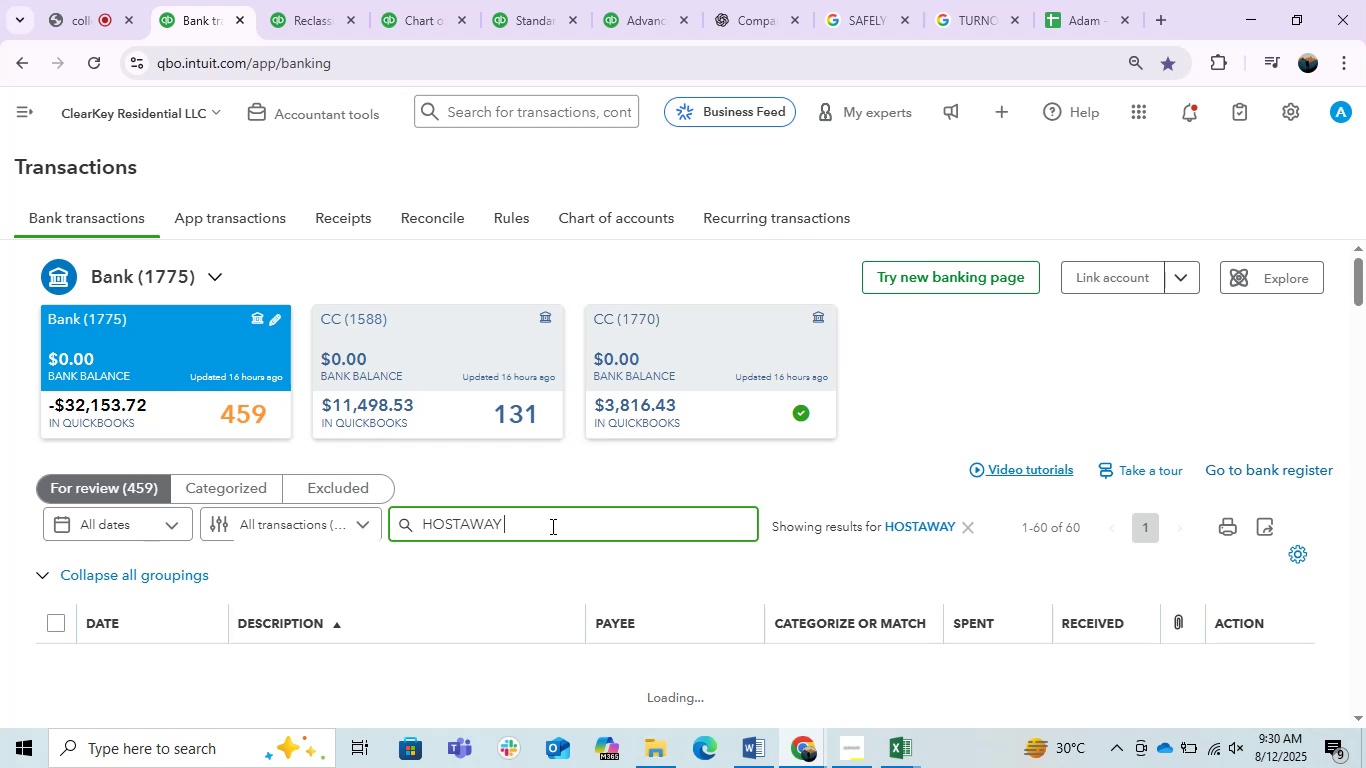 
scroll: coordinate [544, 525], scroll_direction: down, amount: 2.0
 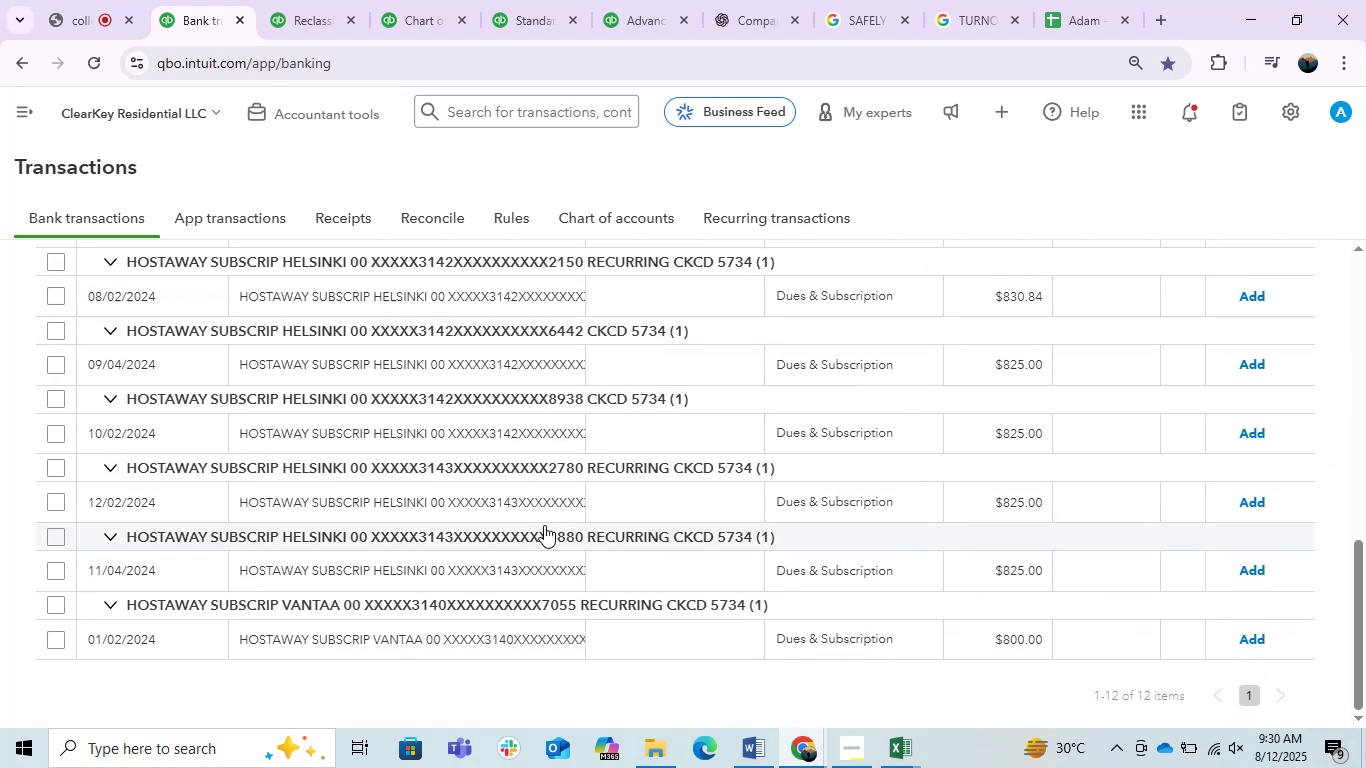 
scroll: coordinate [544, 525], scroll_direction: up, amount: 3.0
 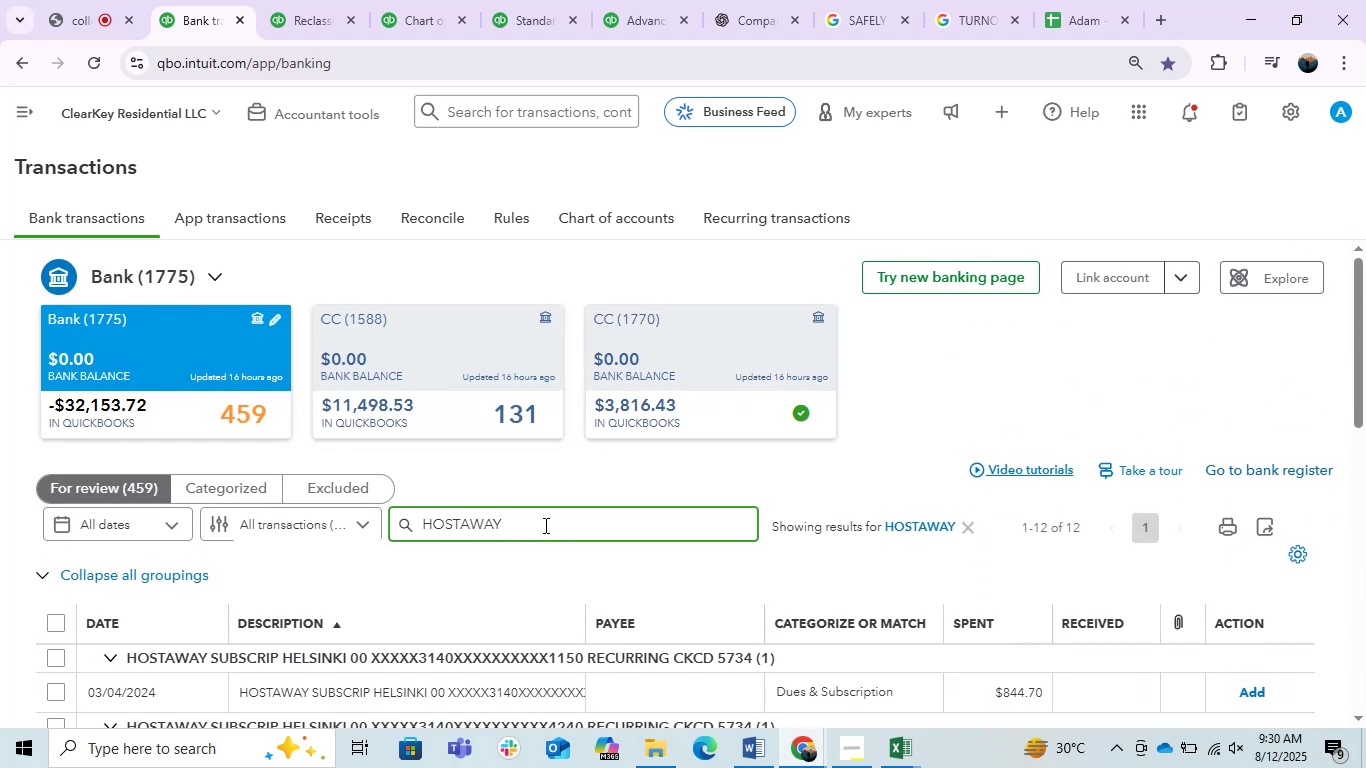 
scroll: coordinate [544, 525], scroll_direction: down, amount: 1.0
 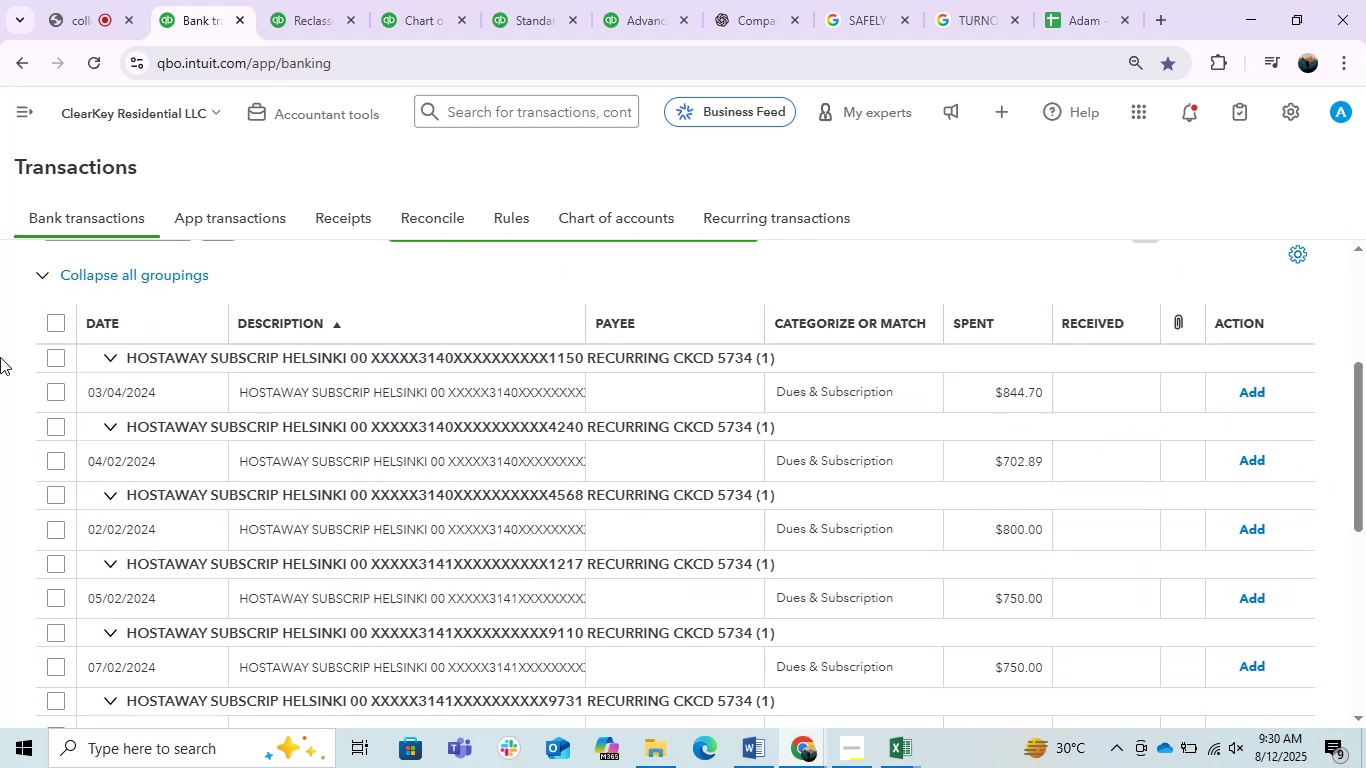 
left_click([63, 323])
 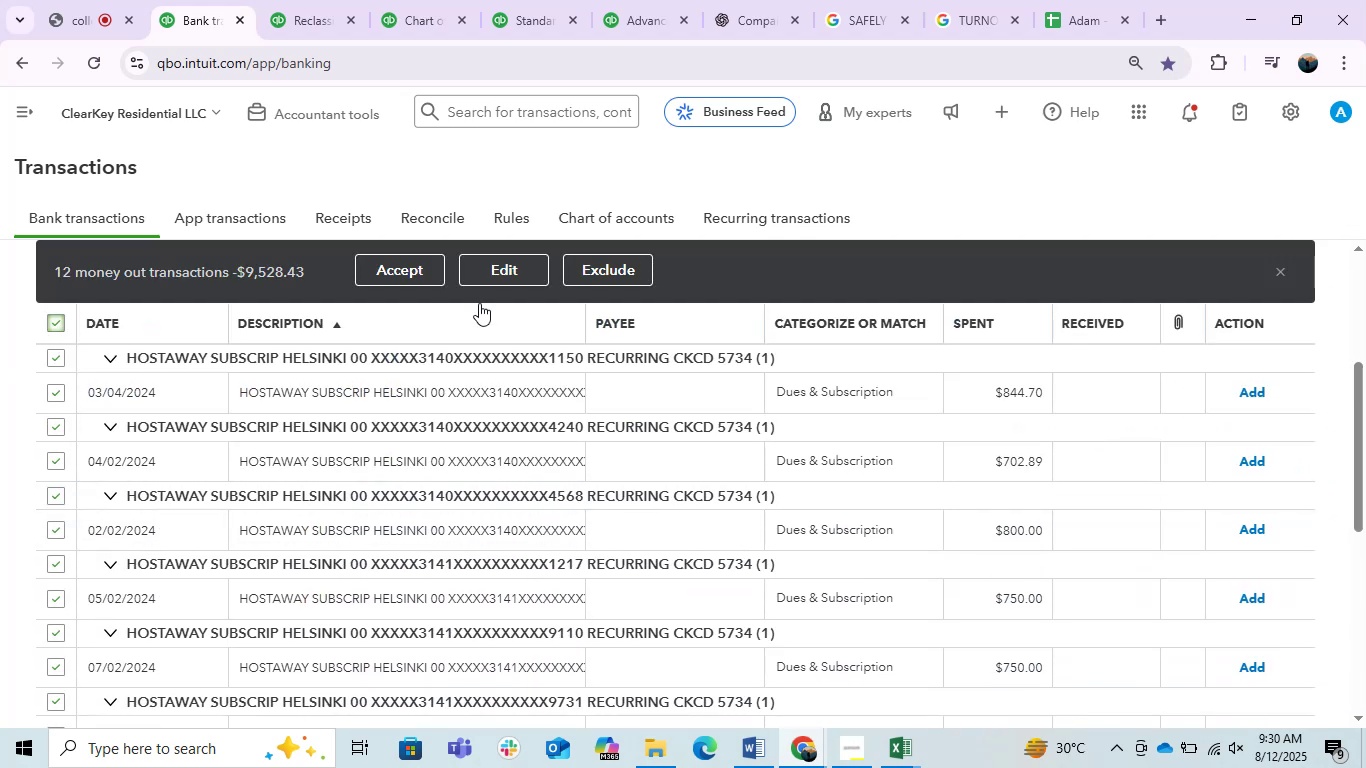 
left_click([495, 282])
 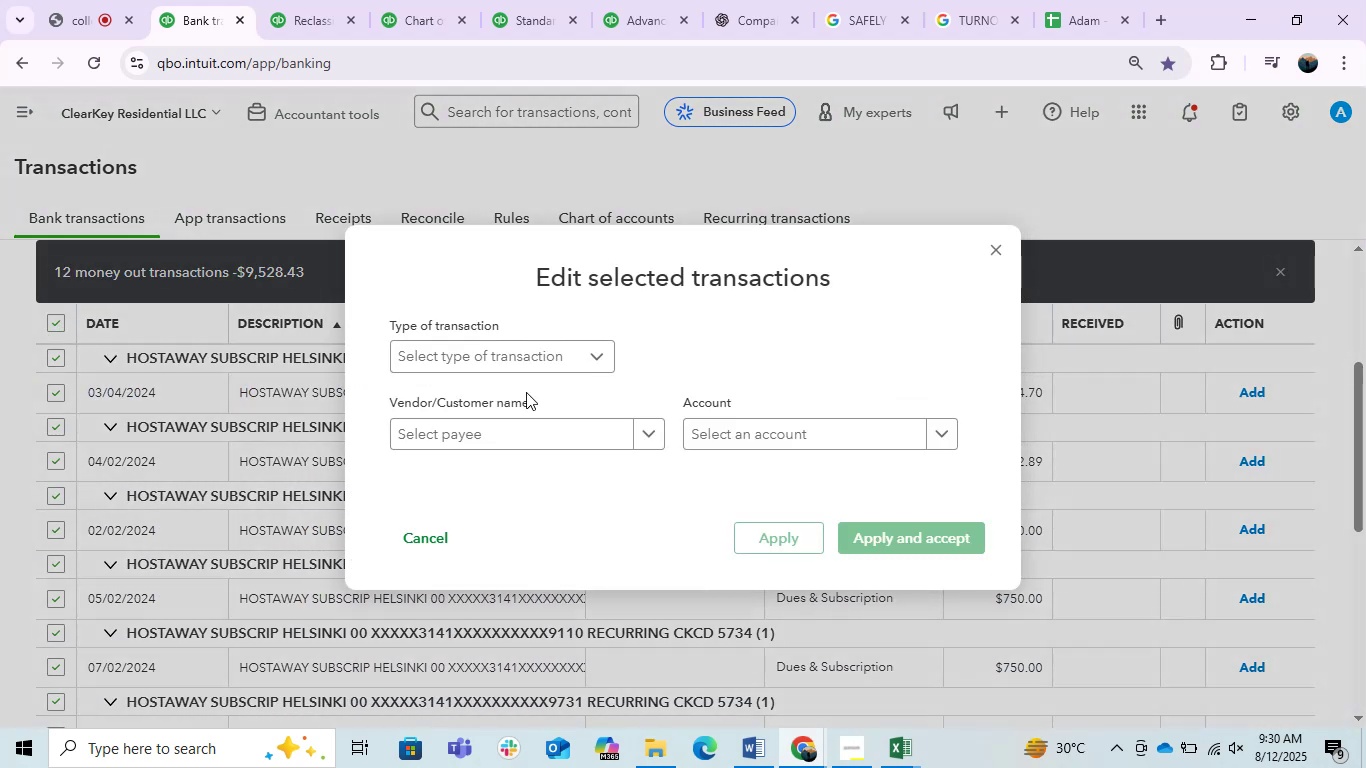 
left_click([521, 418])
 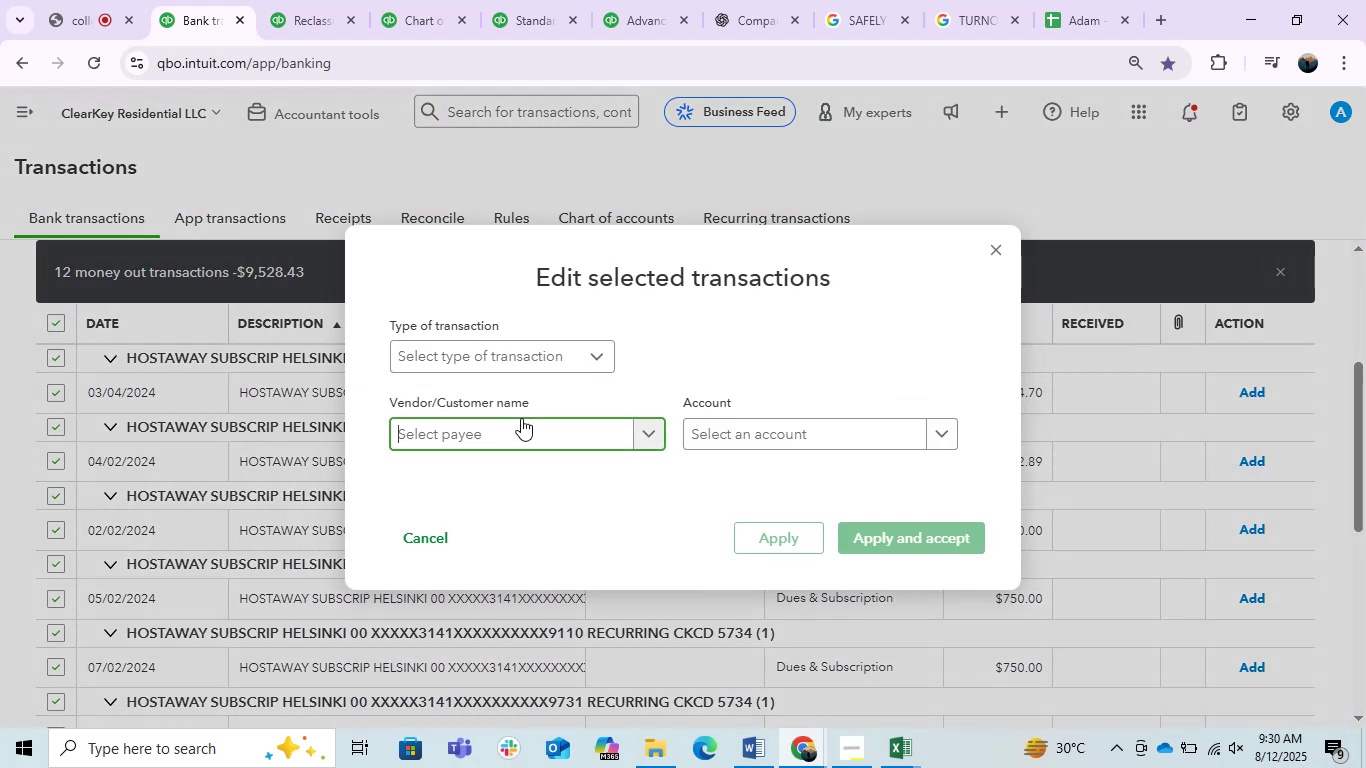 
key(Control+V)
 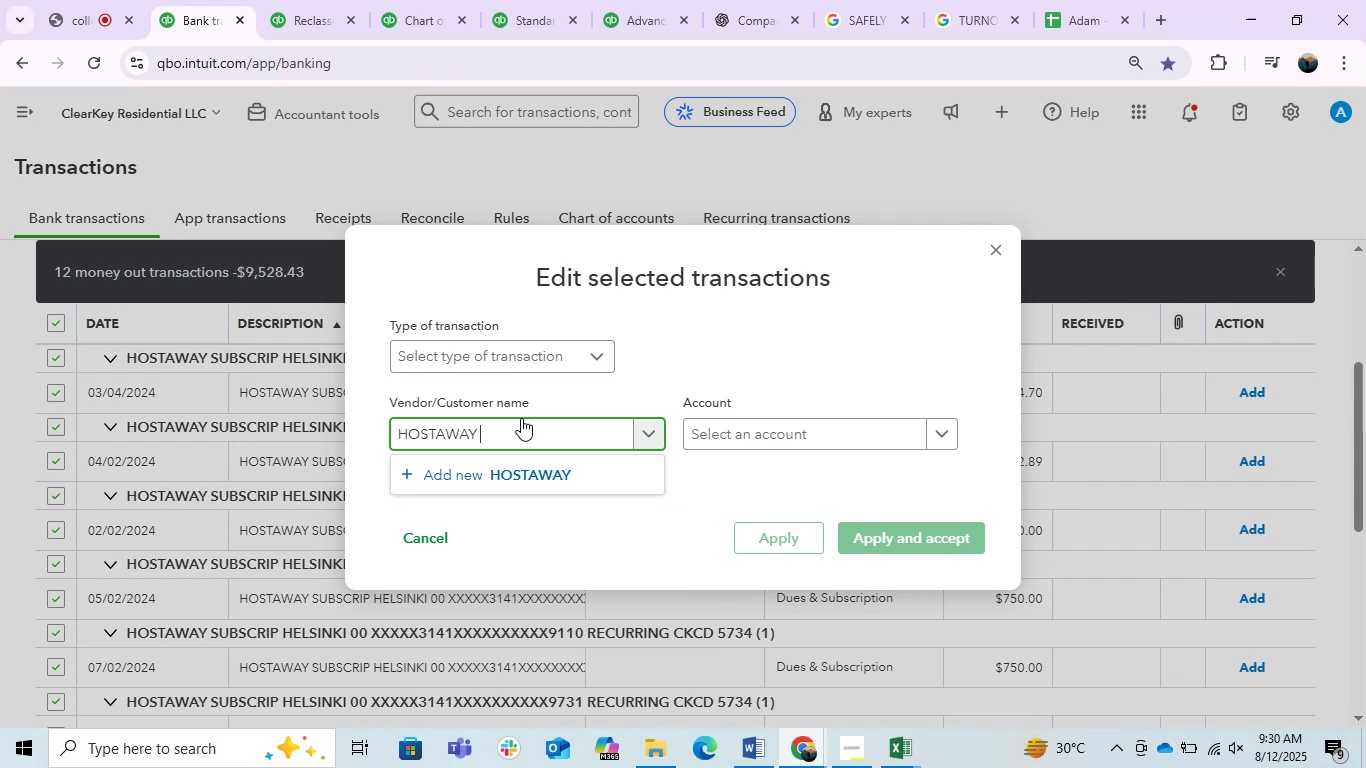 
wait(6.18)
 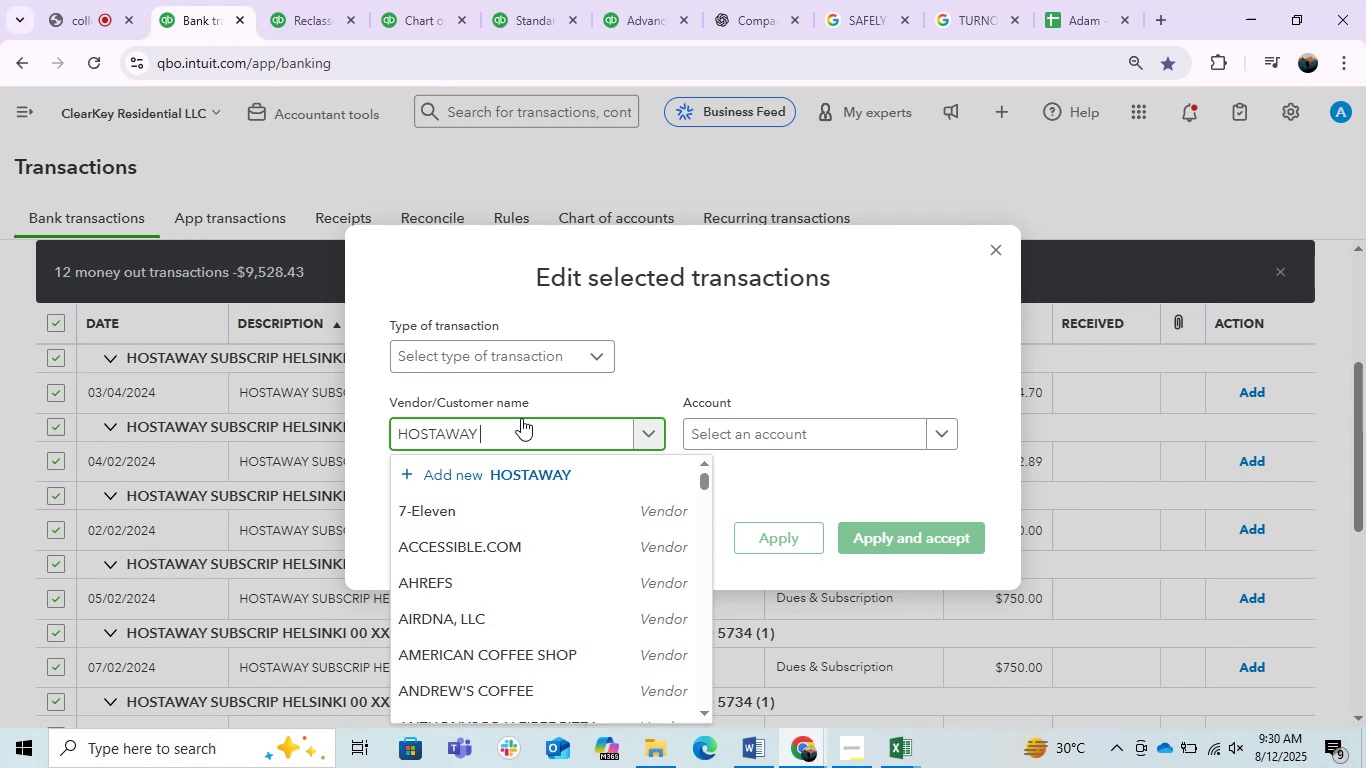 
left_click([553, 474])
 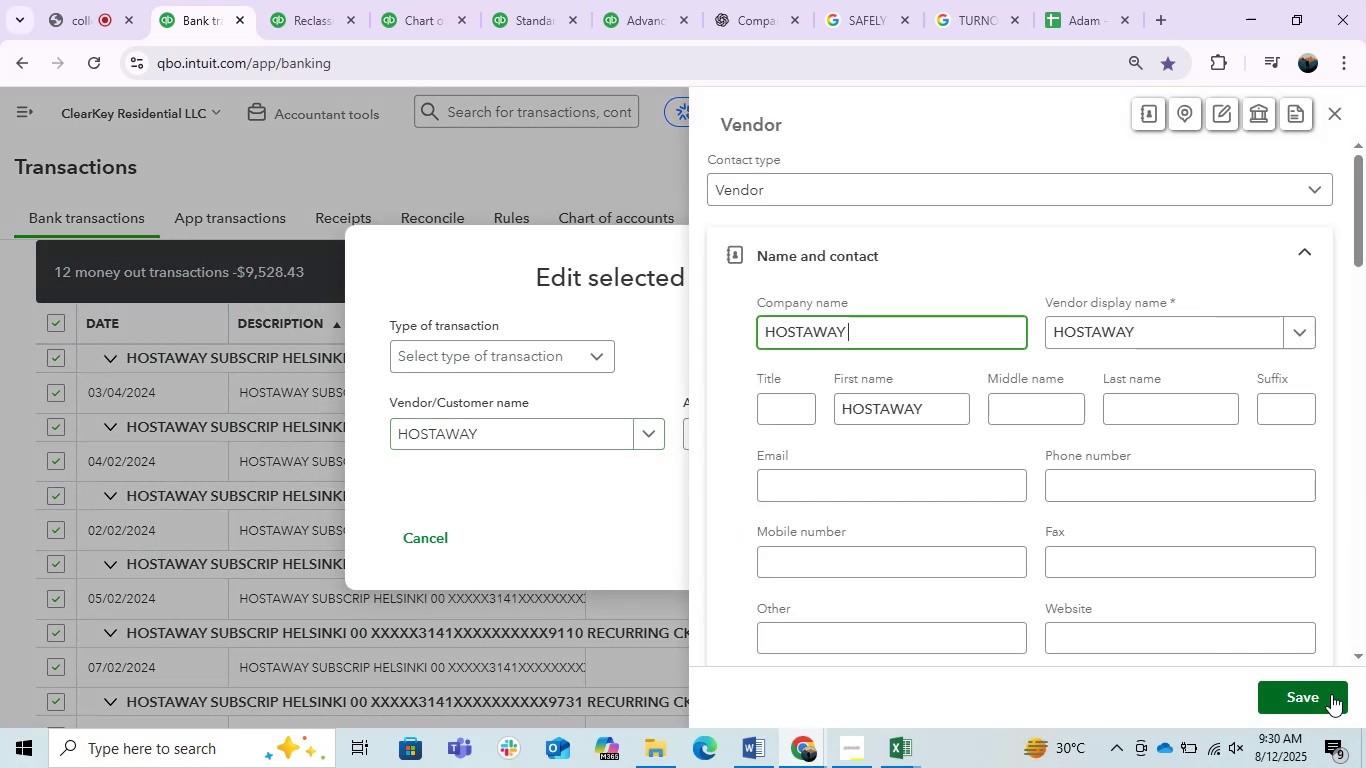 
left_click([1326, 694])
 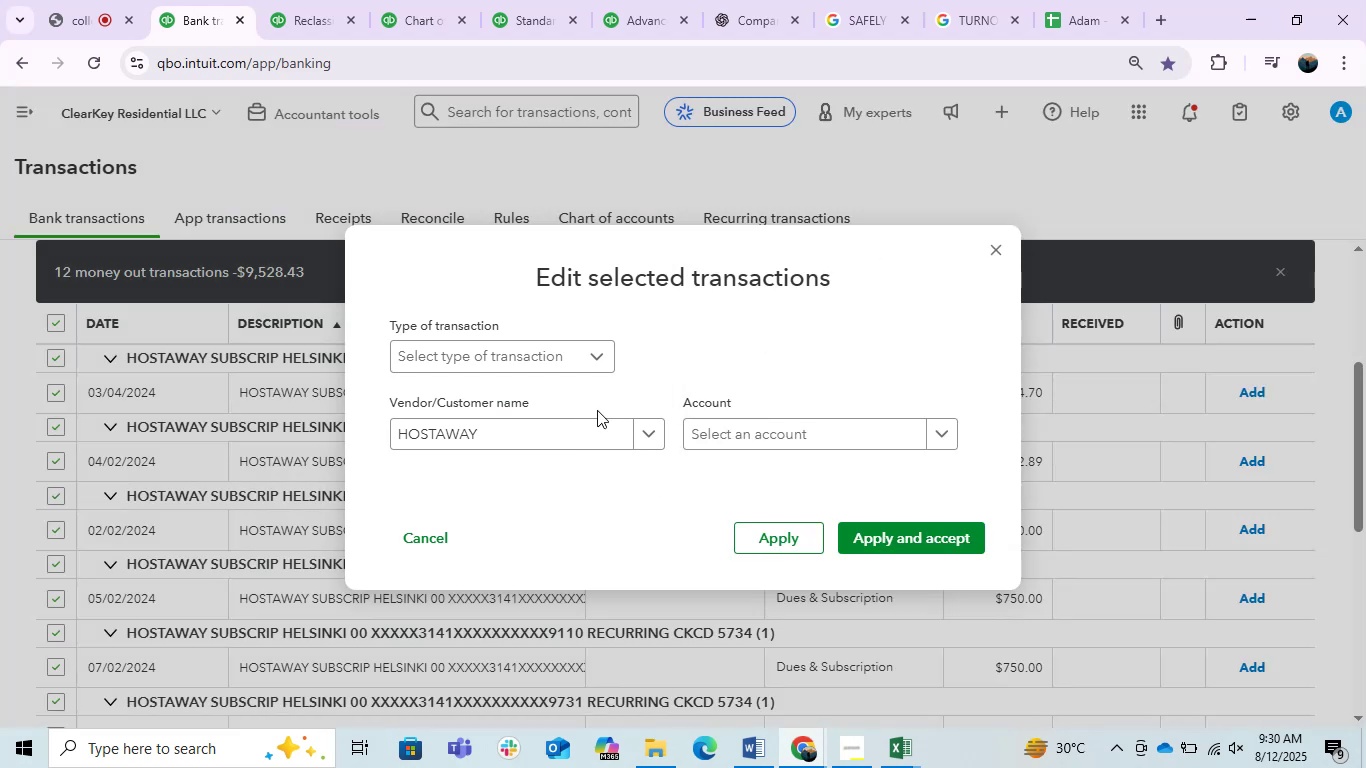 
left_click([560, 359])
 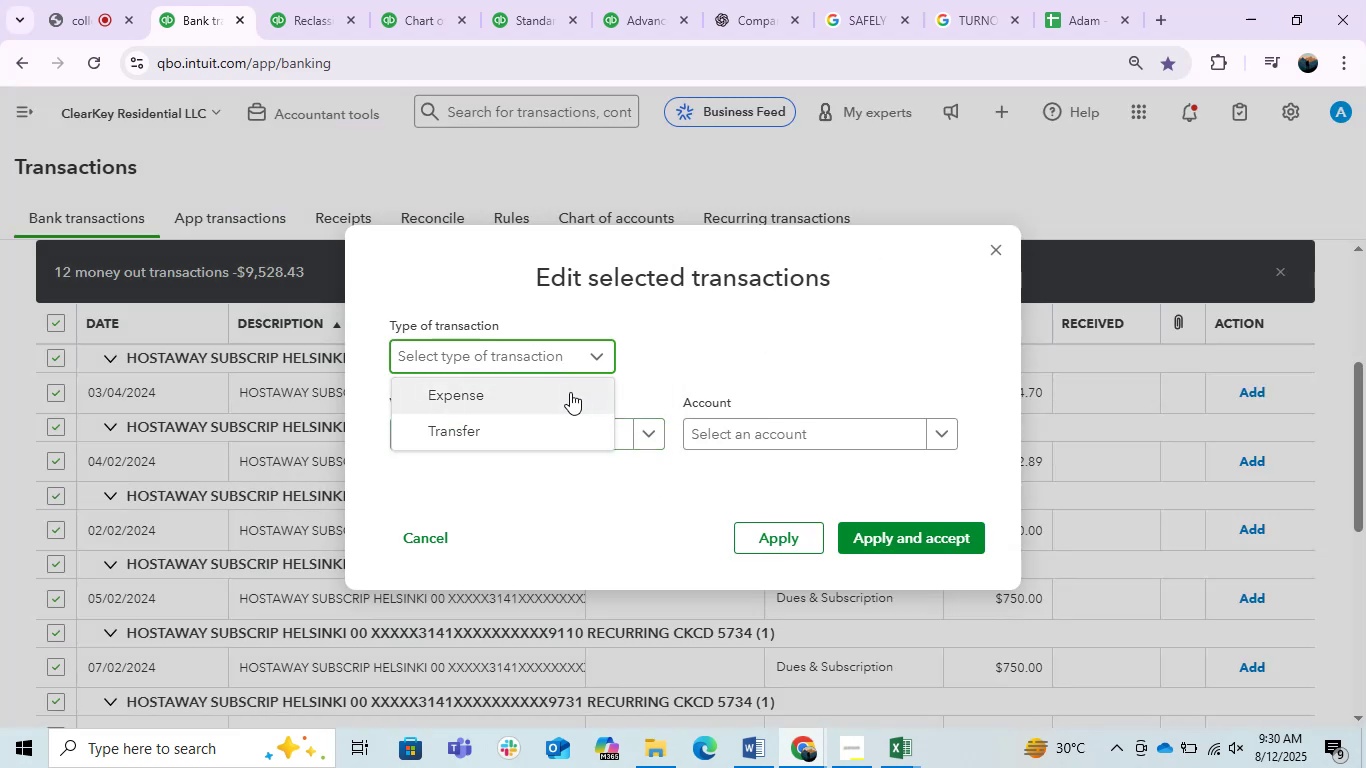 
left_click([556, 396])
 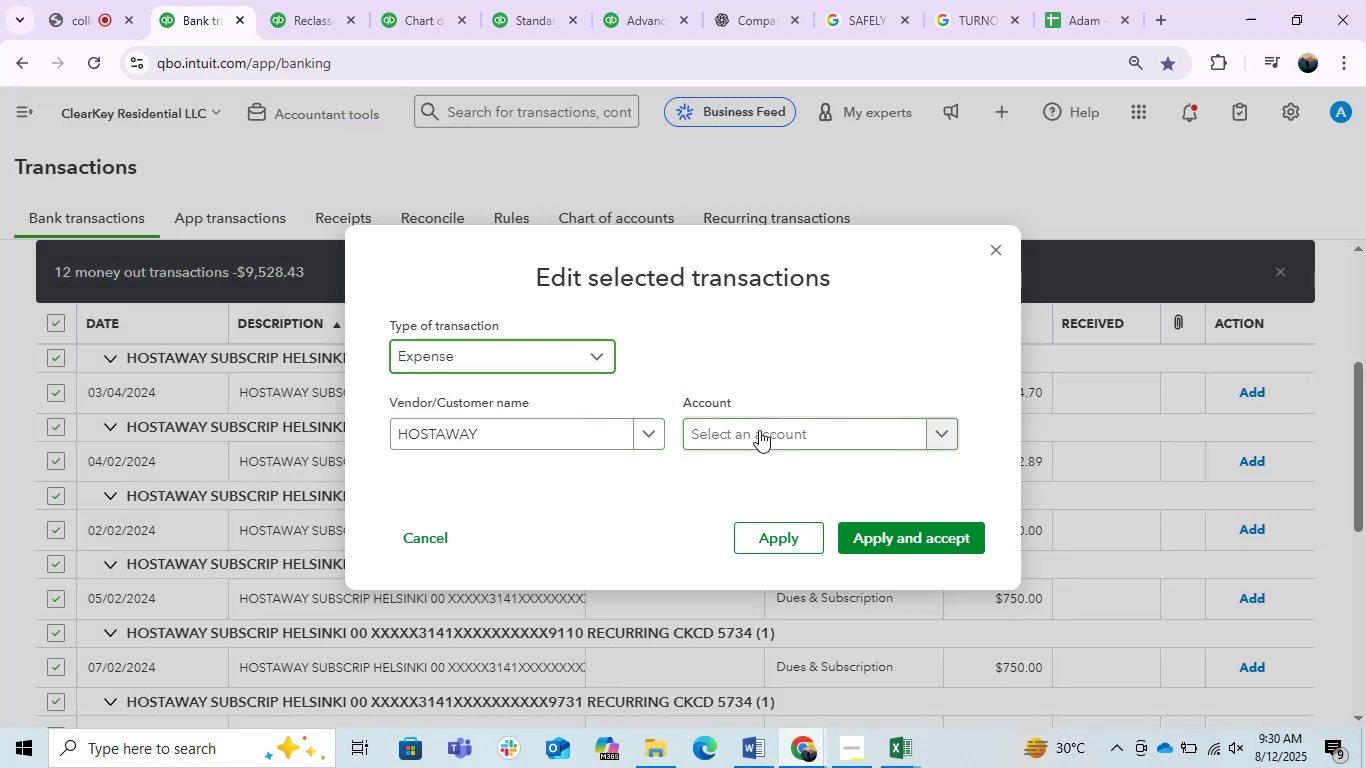 
left_click([762, 431])
 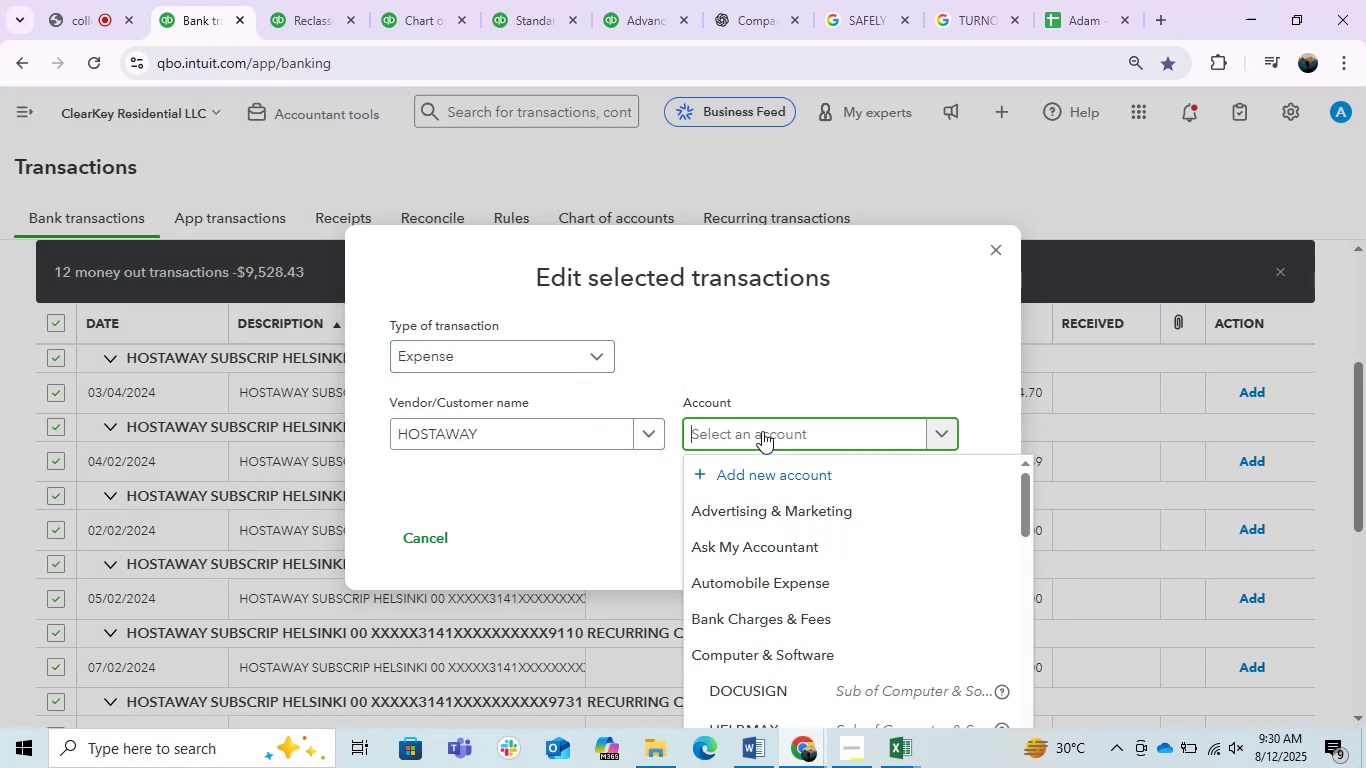 
type(due)
 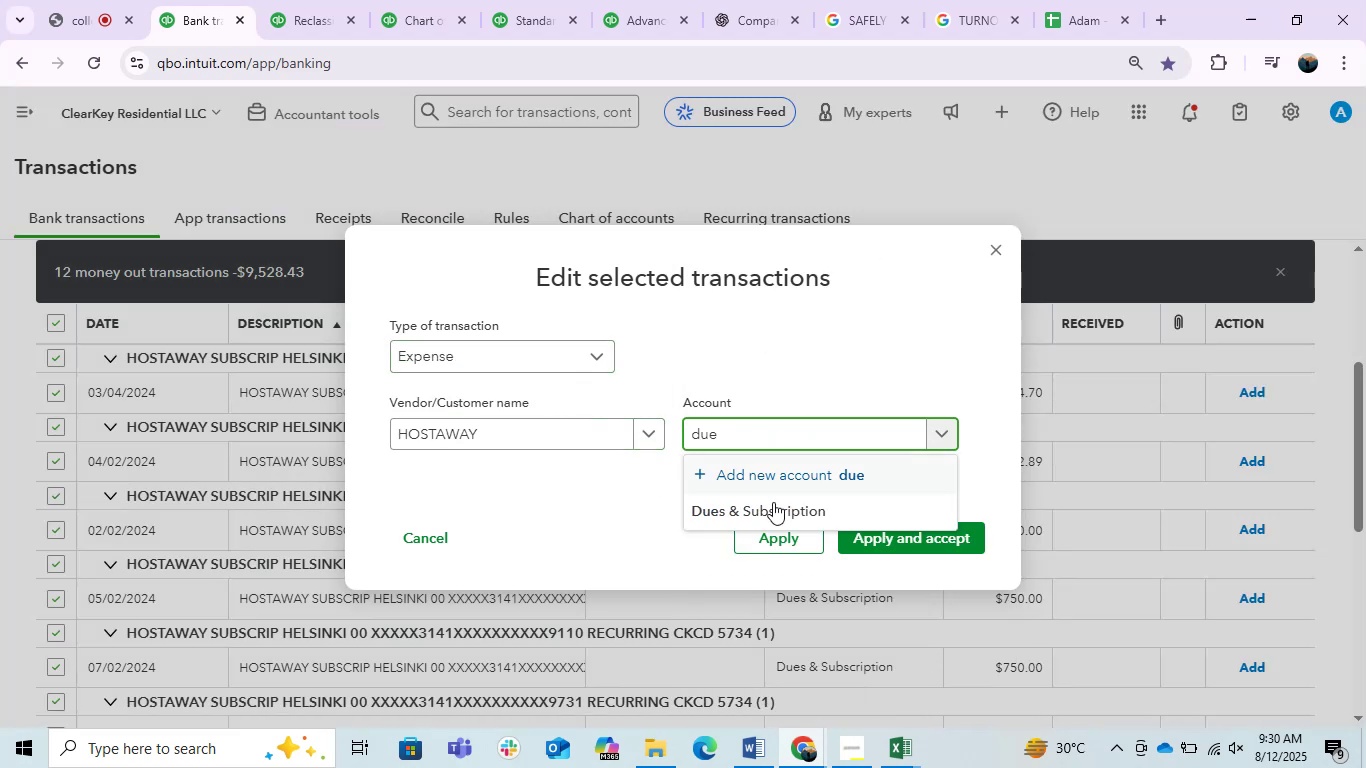 
left_click([775, 503])
 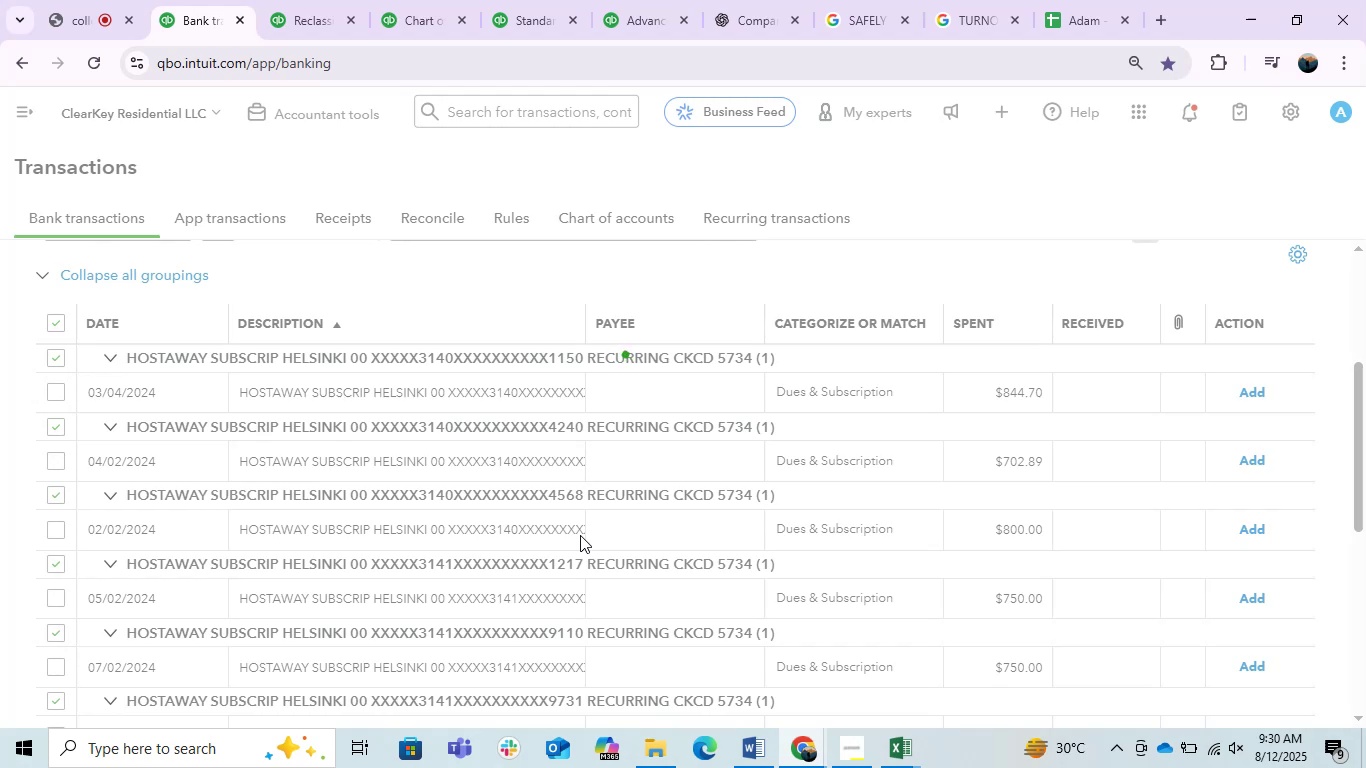 
wait(5.25)
 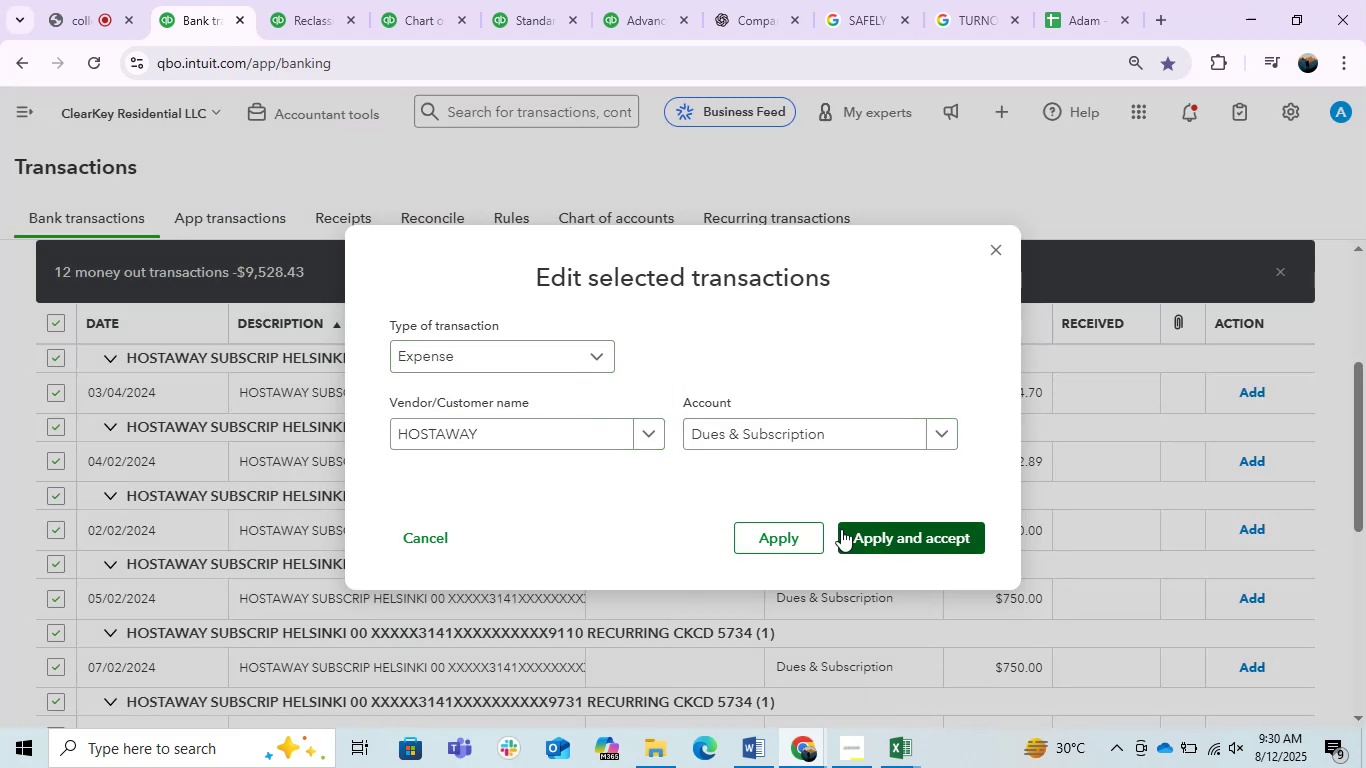 
double_click([531, 430])
 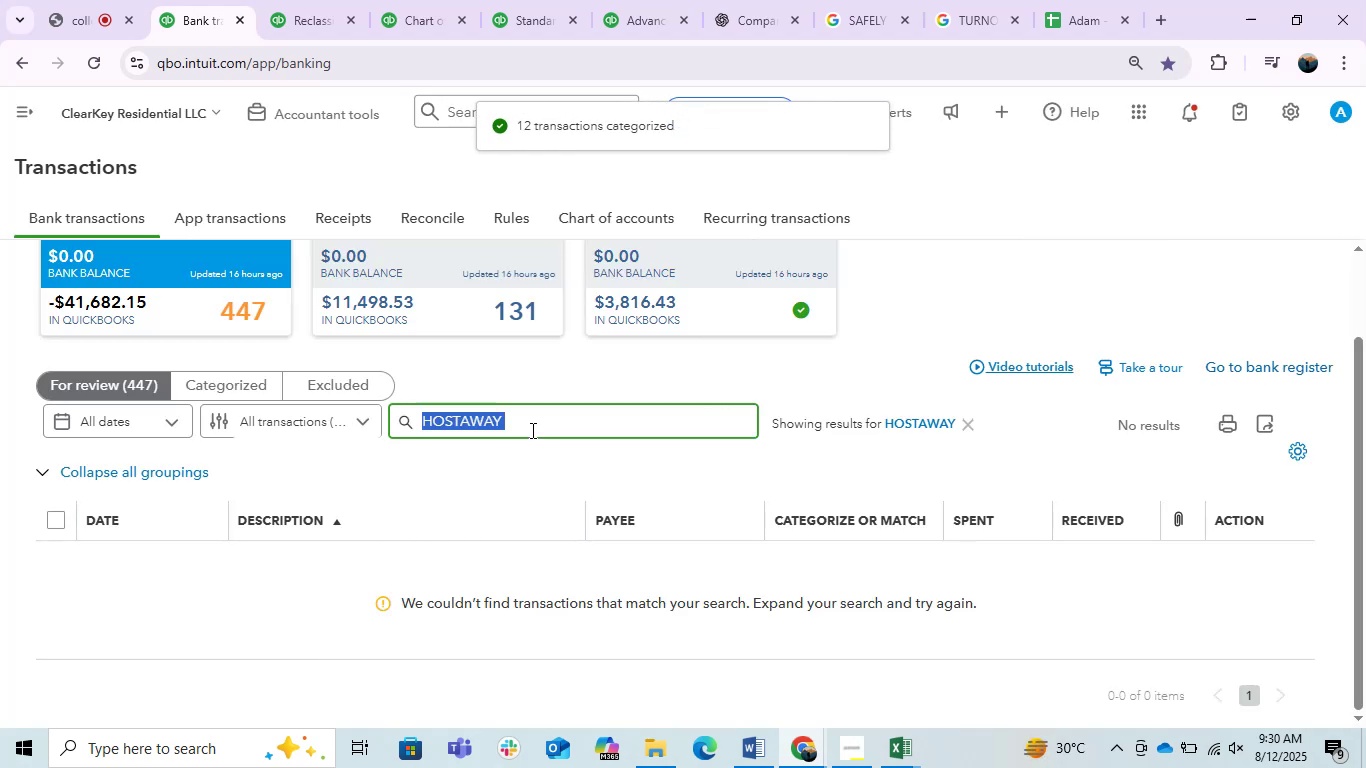 
triple_click([531, 430])
 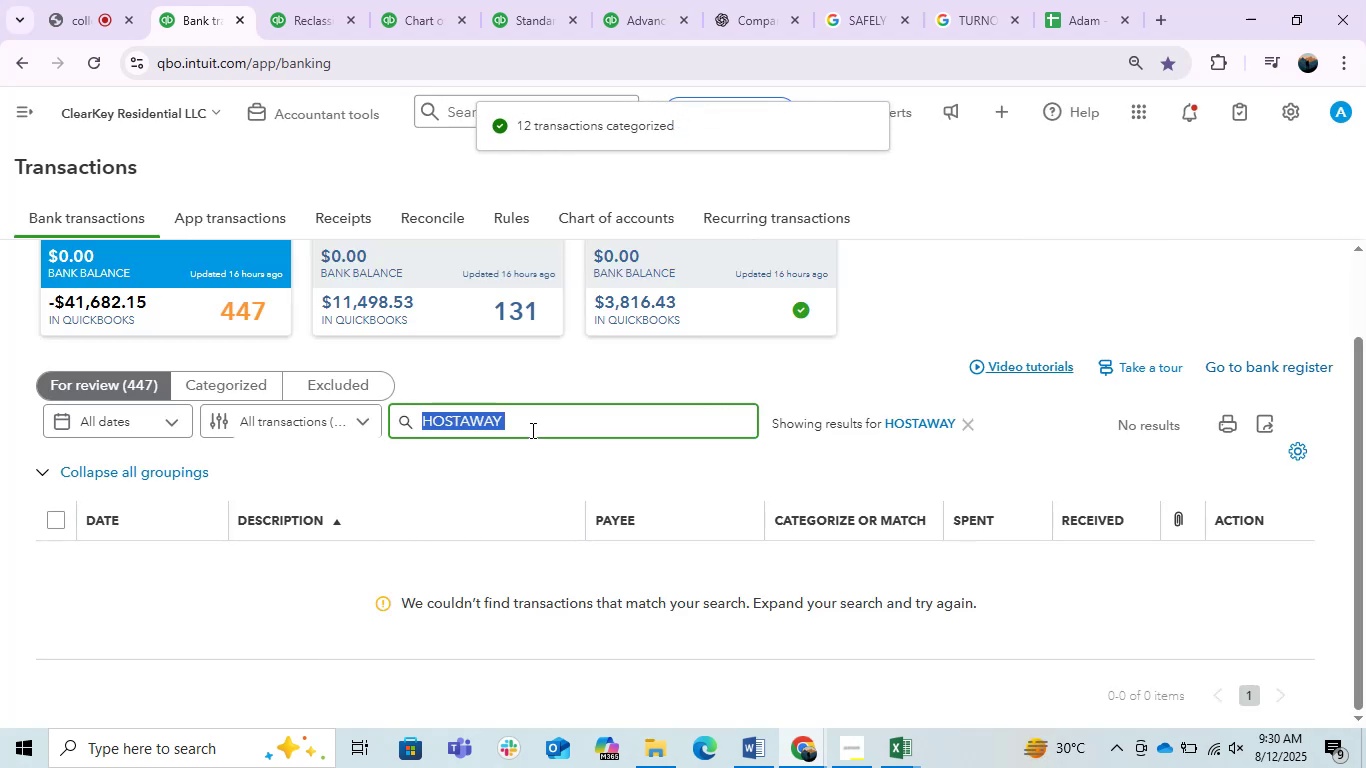 
type(ring )
 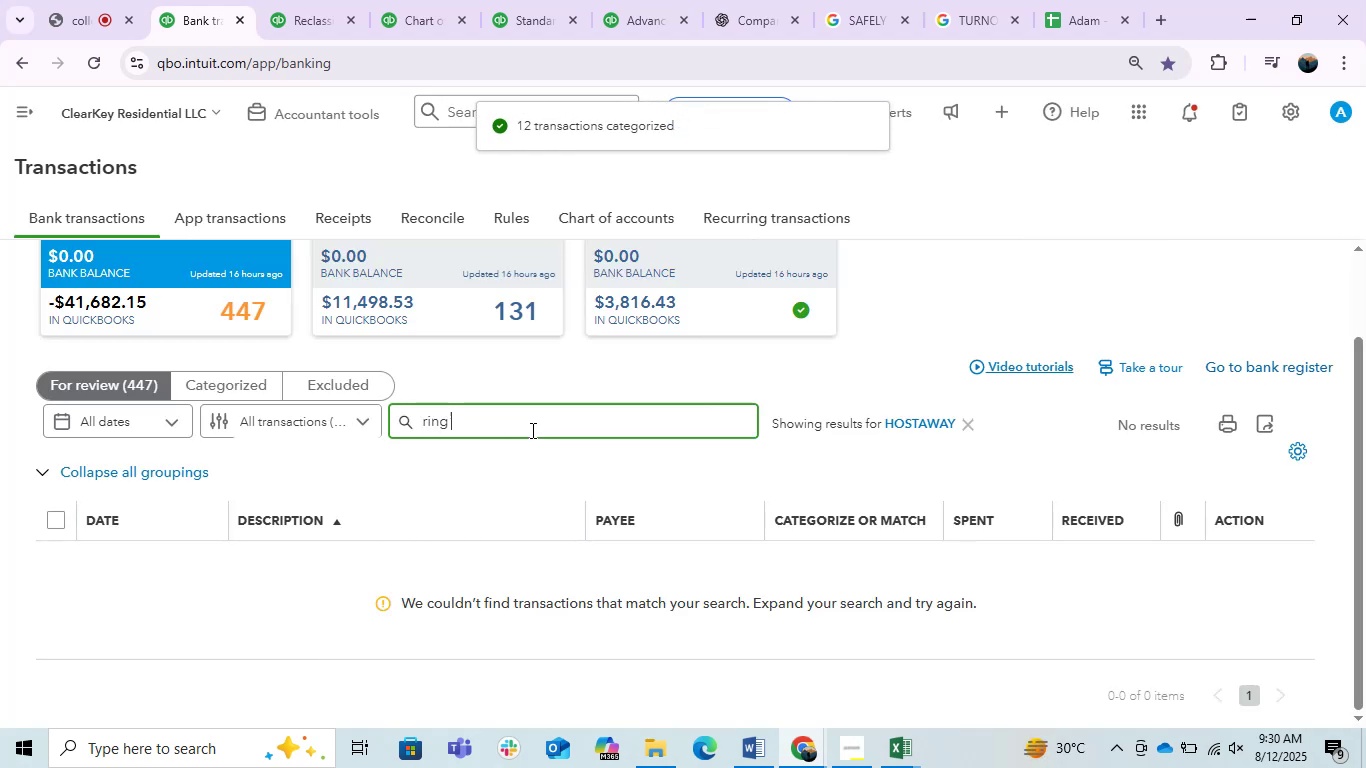 
key(Enter)
 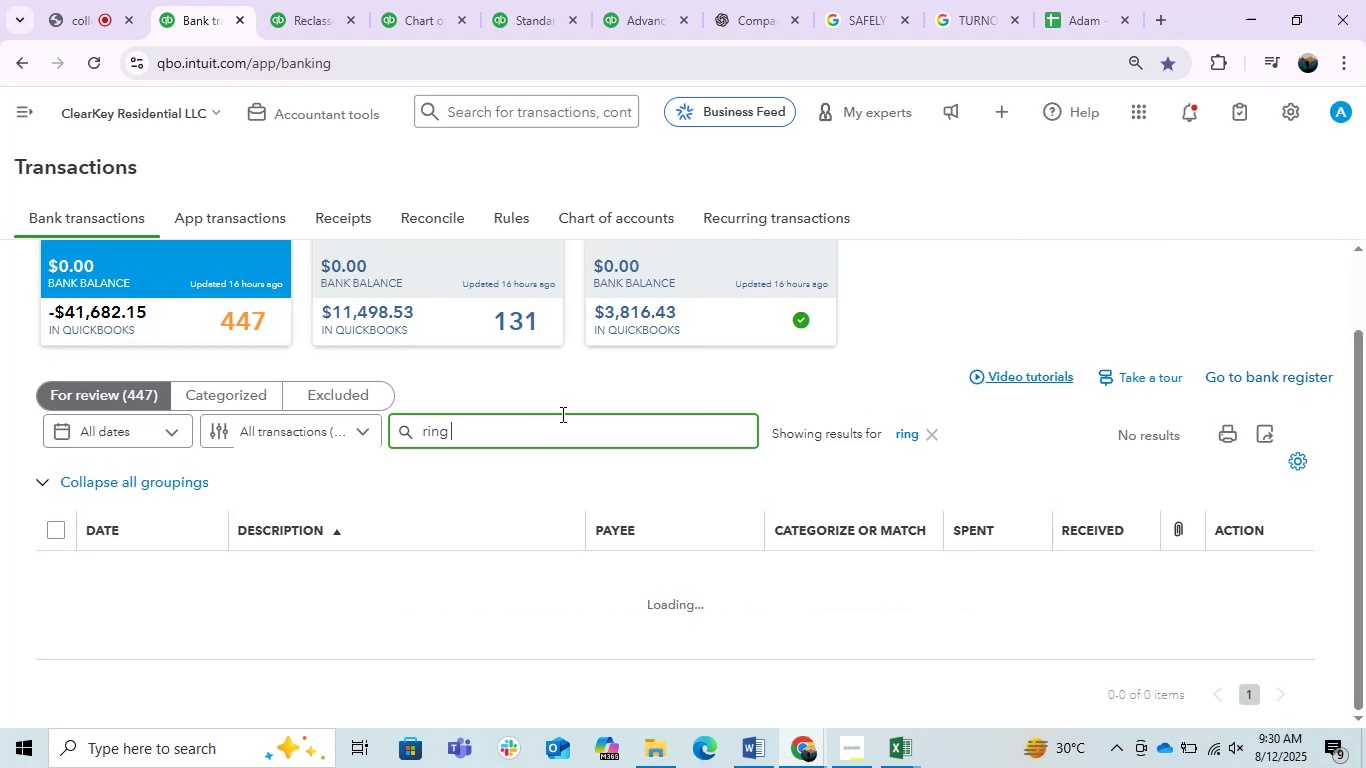 
scroll: coordinate [561, 414], scroll_direction: down, amount: 3.0
 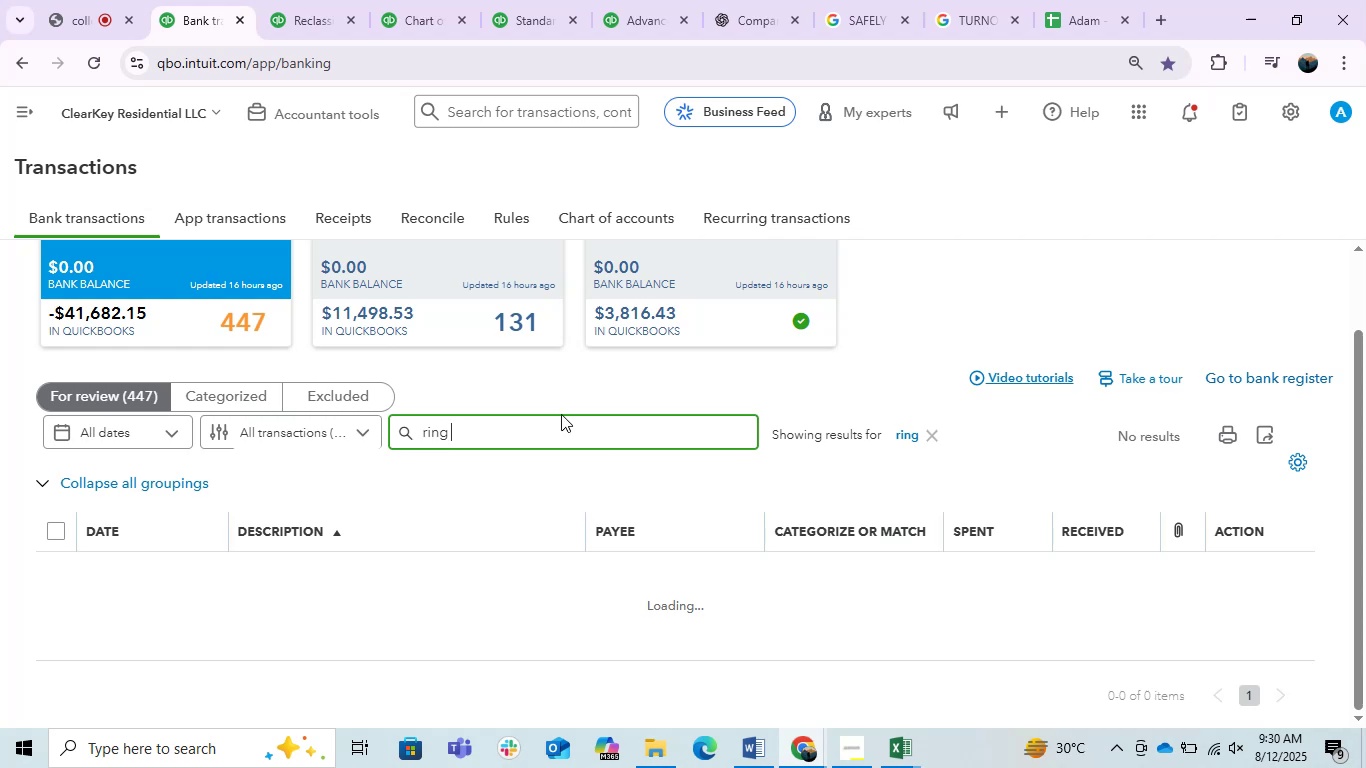 
wait(6.16)
 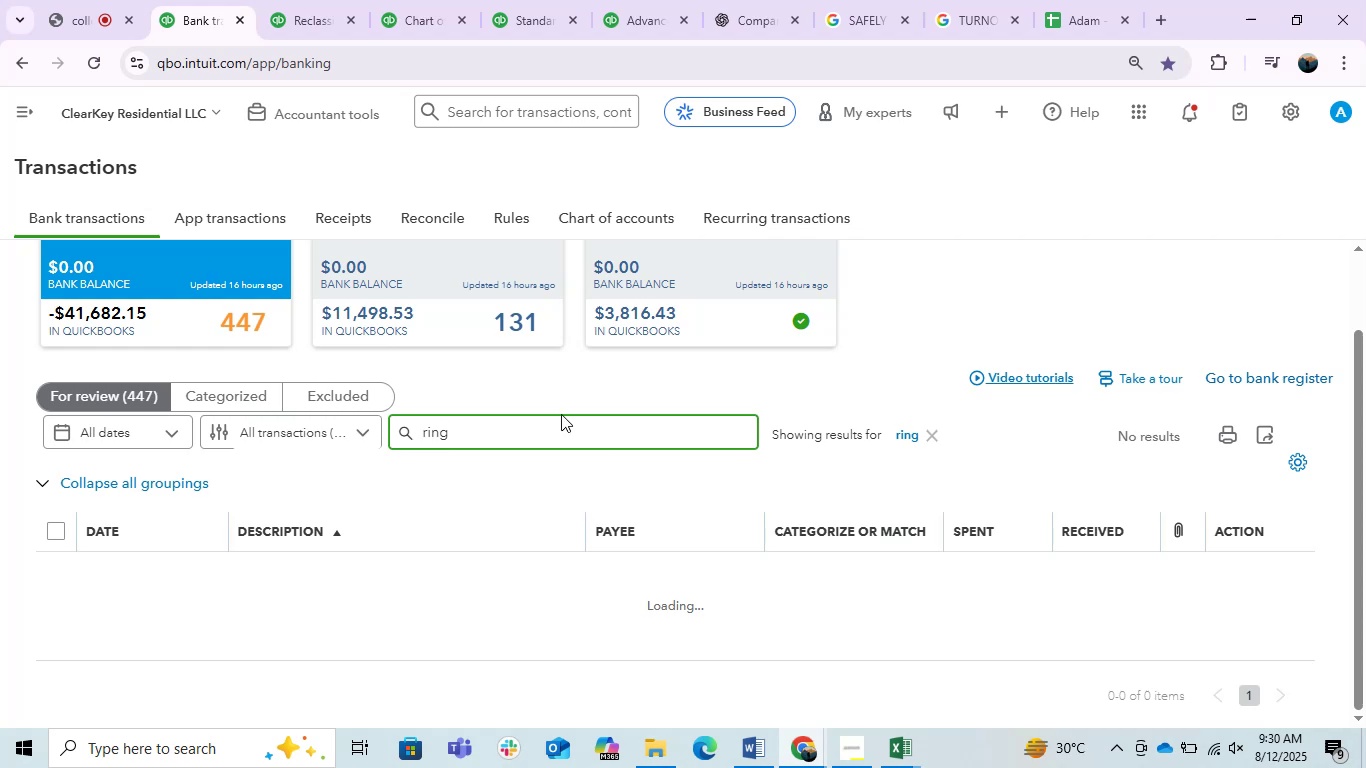 
scroll: coordinate [561, 414], scroll_direction: down, amount: 2.0
 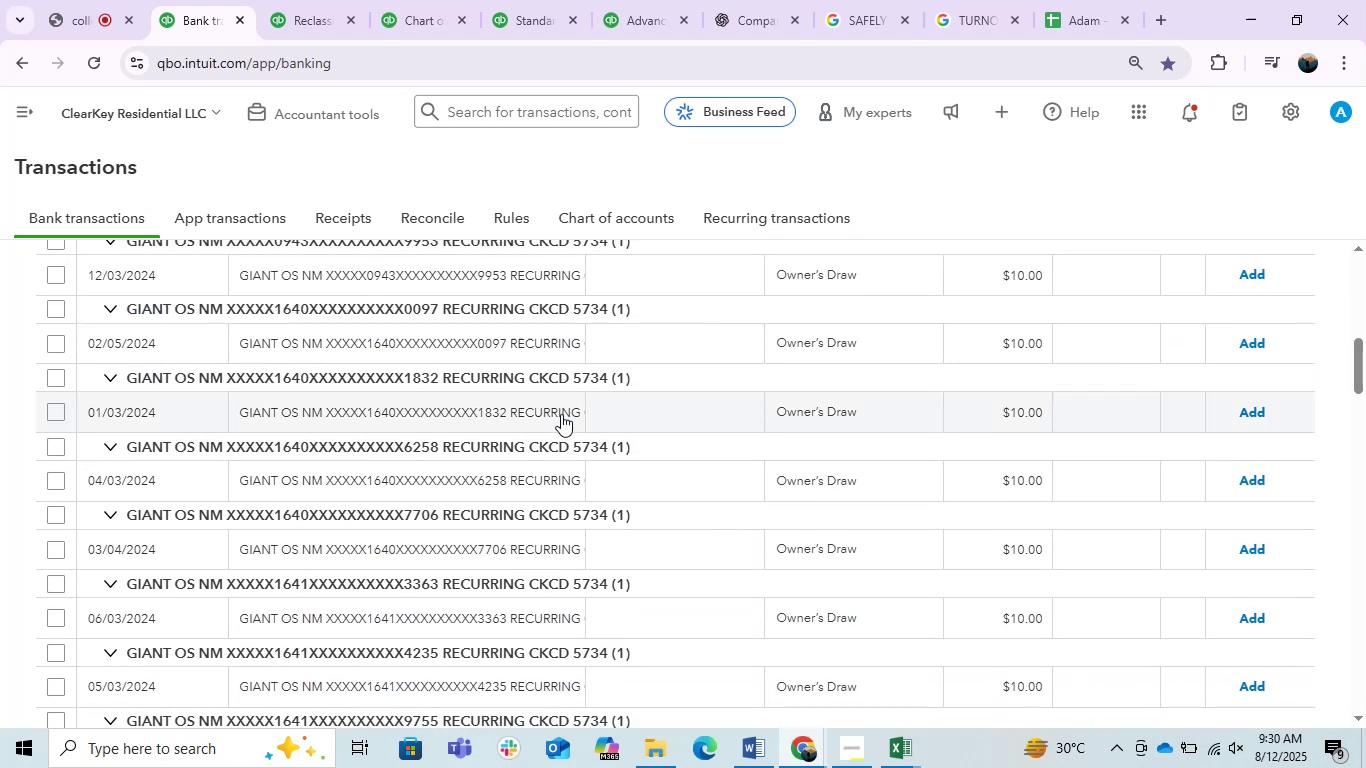 
scroll: coordinate [561, 414], scroll_direction: up, amount: 6.0
 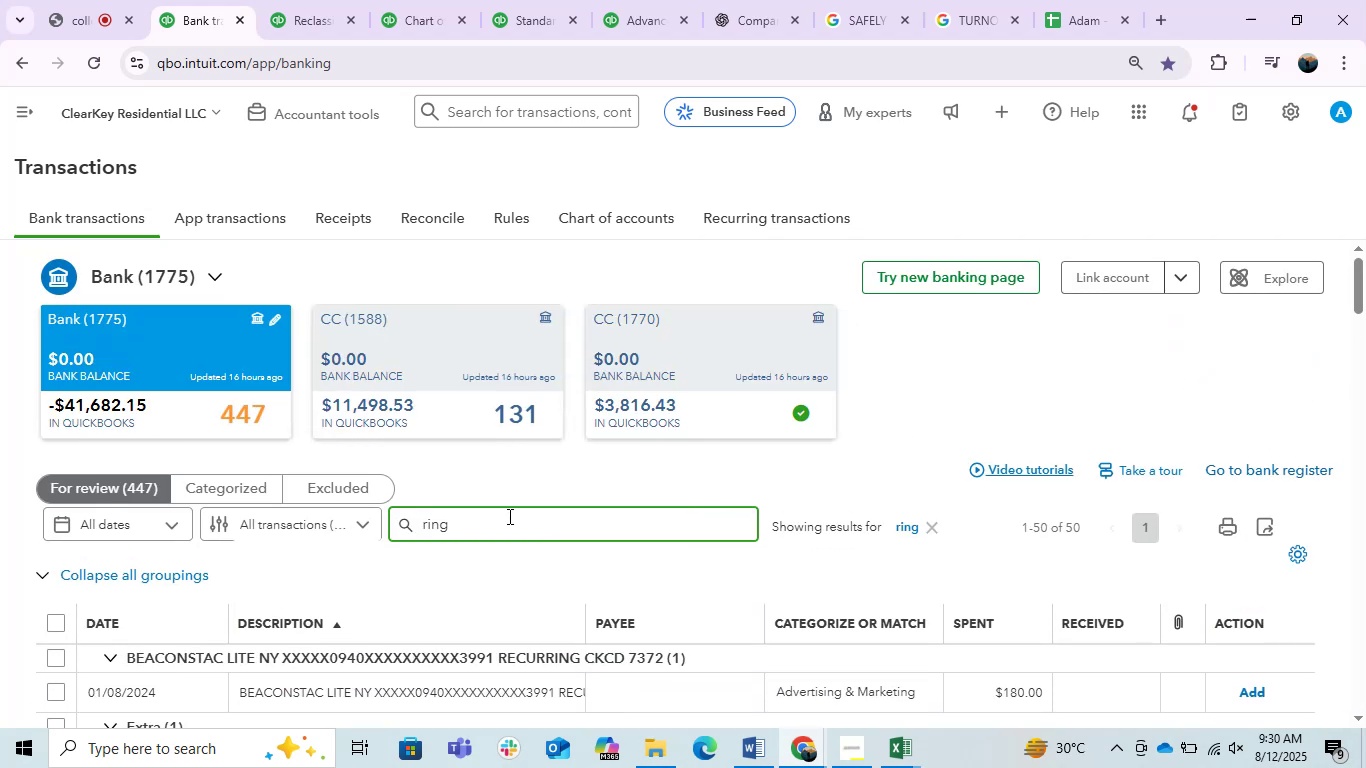 
double_click([508, 516])
 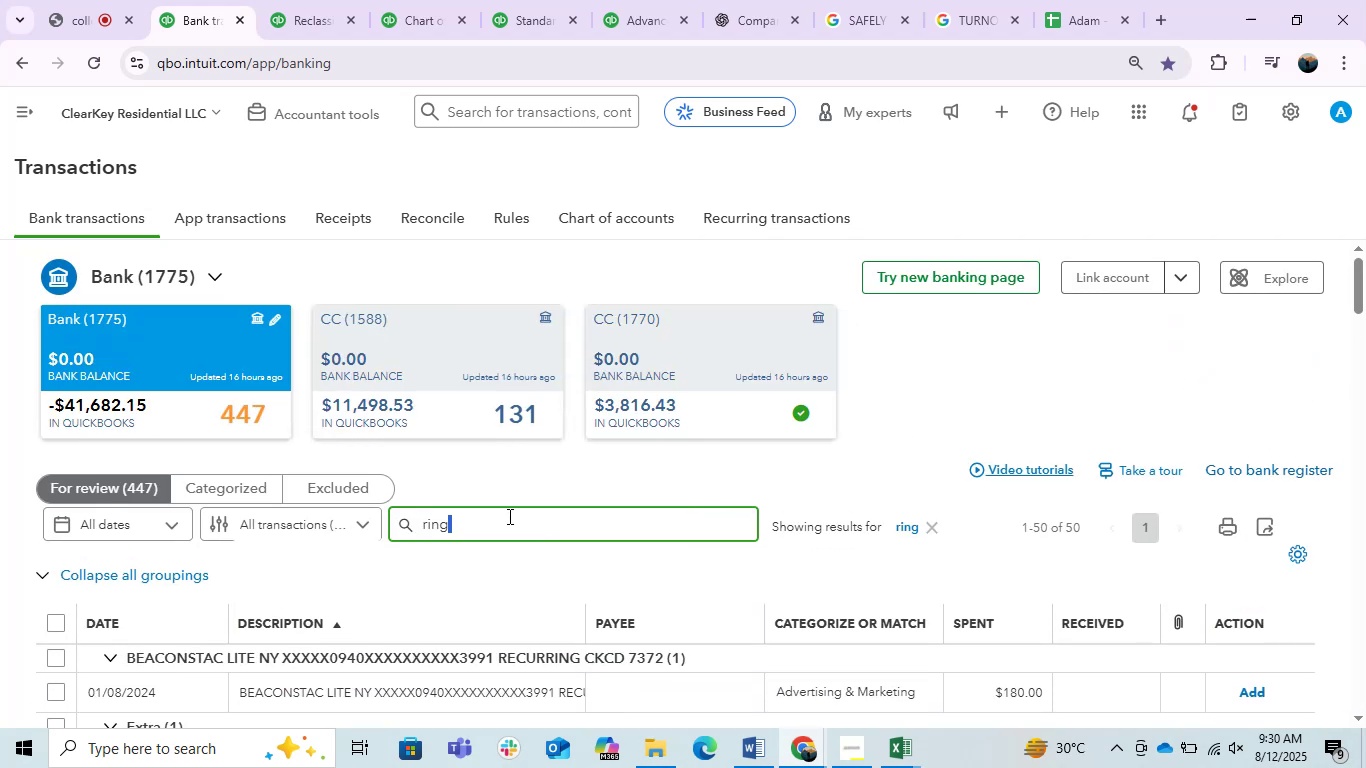 
triple_click([508, 516])
 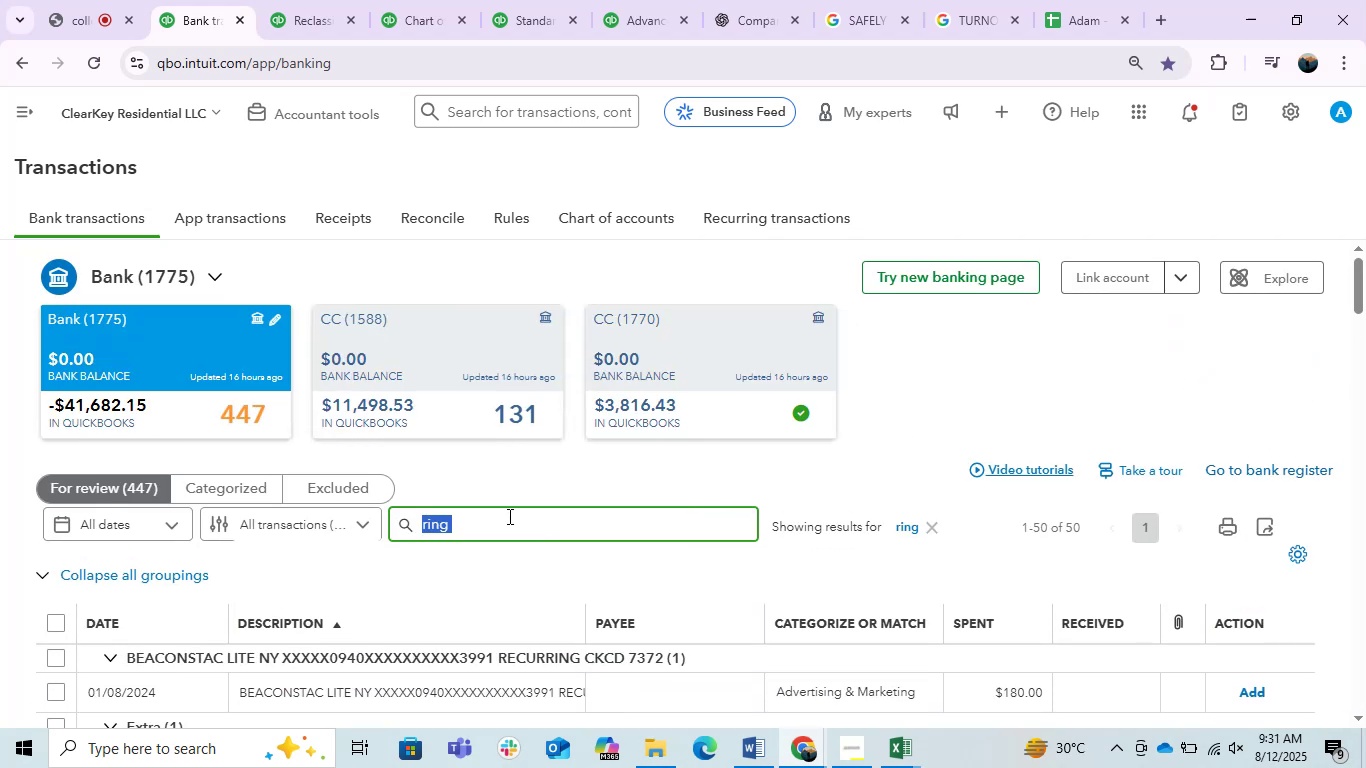 
type(giant )
 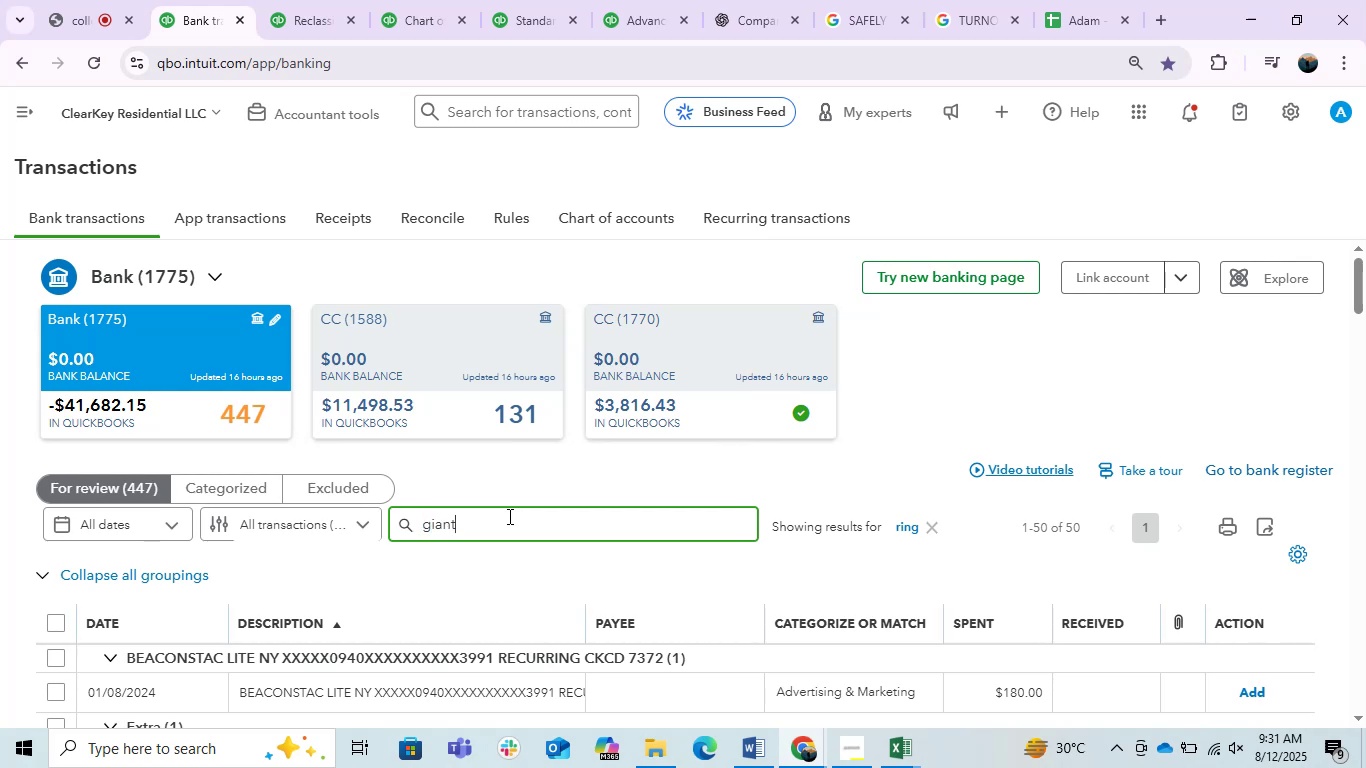 
key(Enter)
 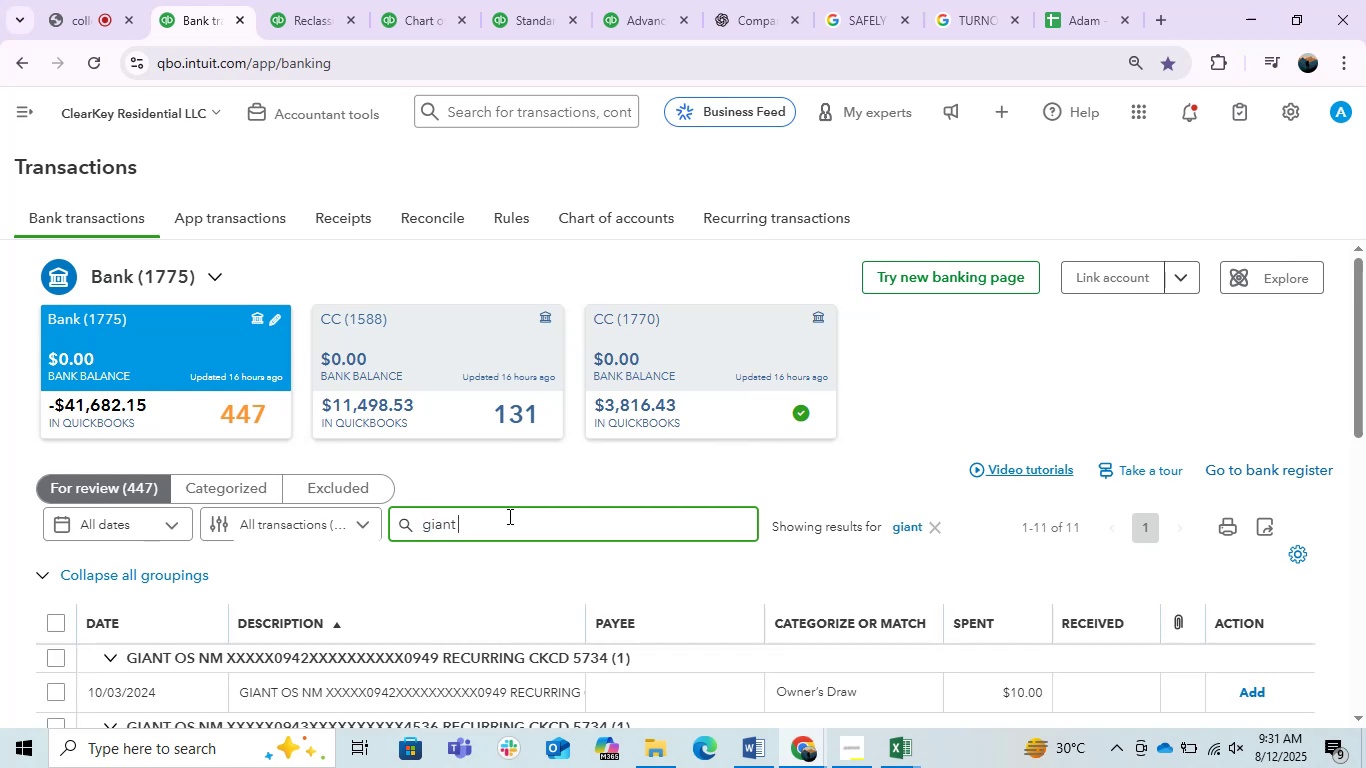 
scroll: coordinate [508, 516], scroll_direction: down, amount: 6.0
 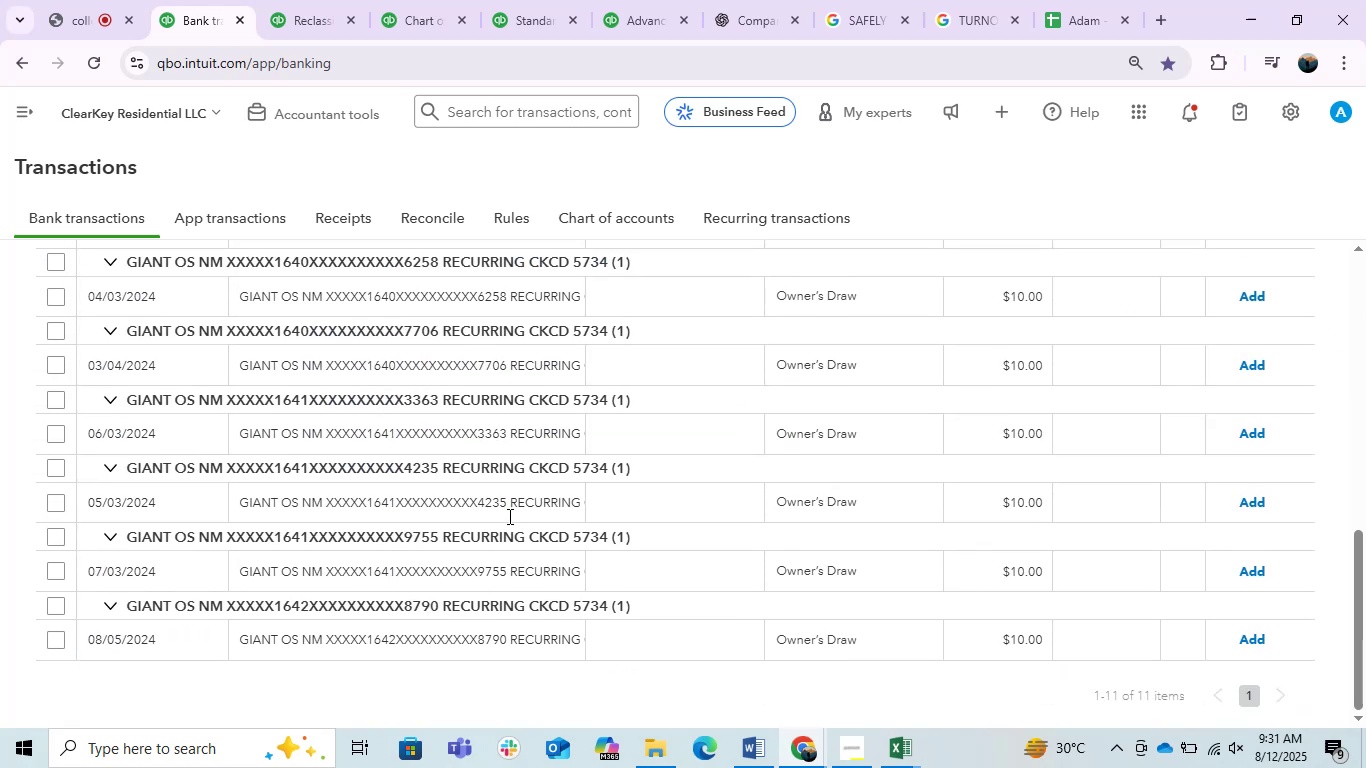 
scroll: coordinate [508, 516], scroll_direction: up, amount: 1.0
 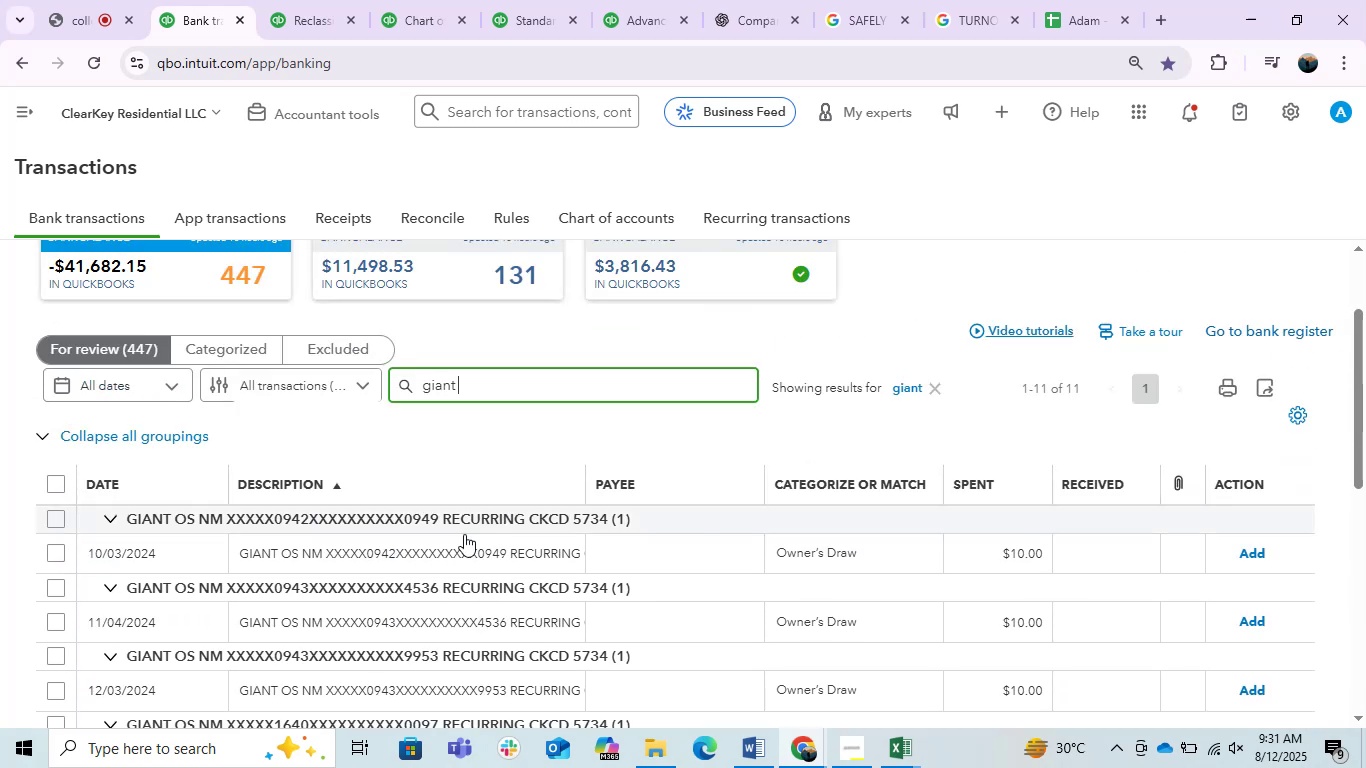 
left_click([448, 537])
 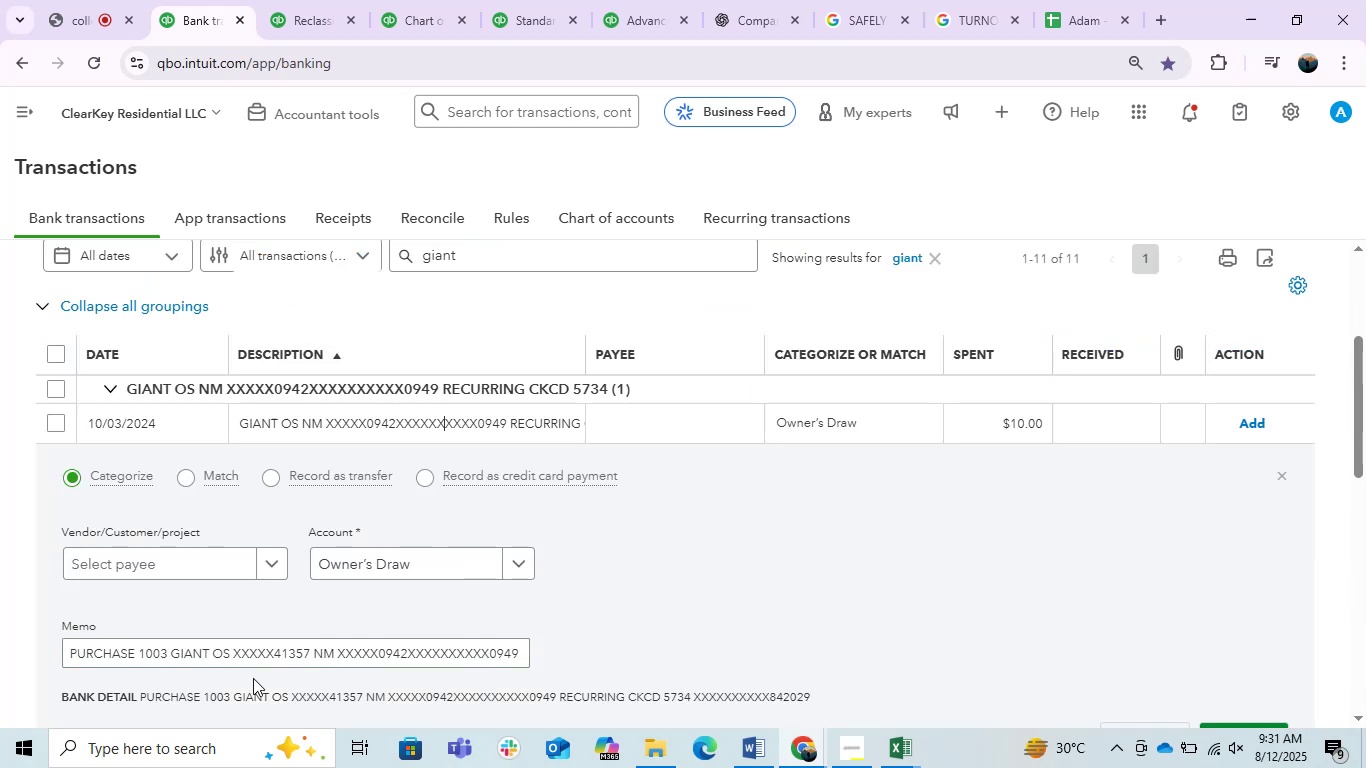 
double_click([253, 650])
 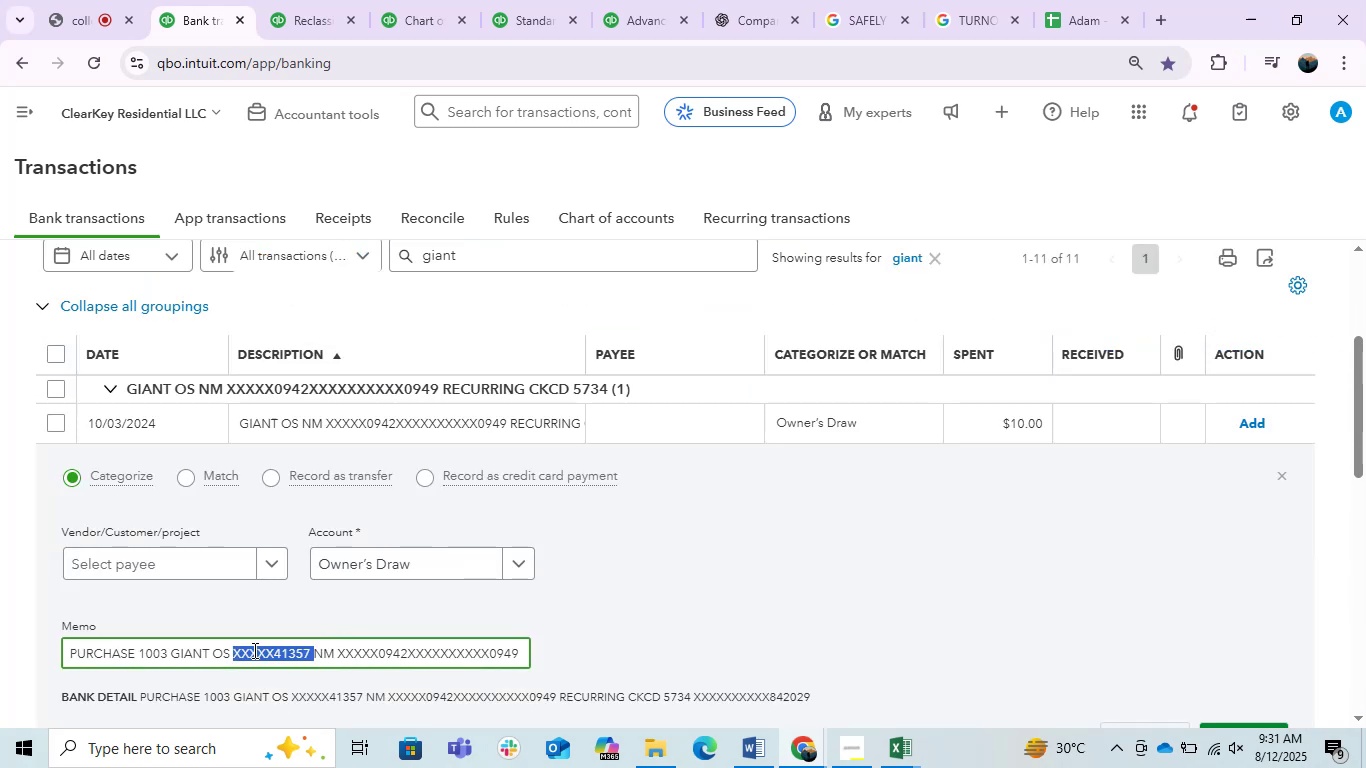 
triple_click([253, 650])
 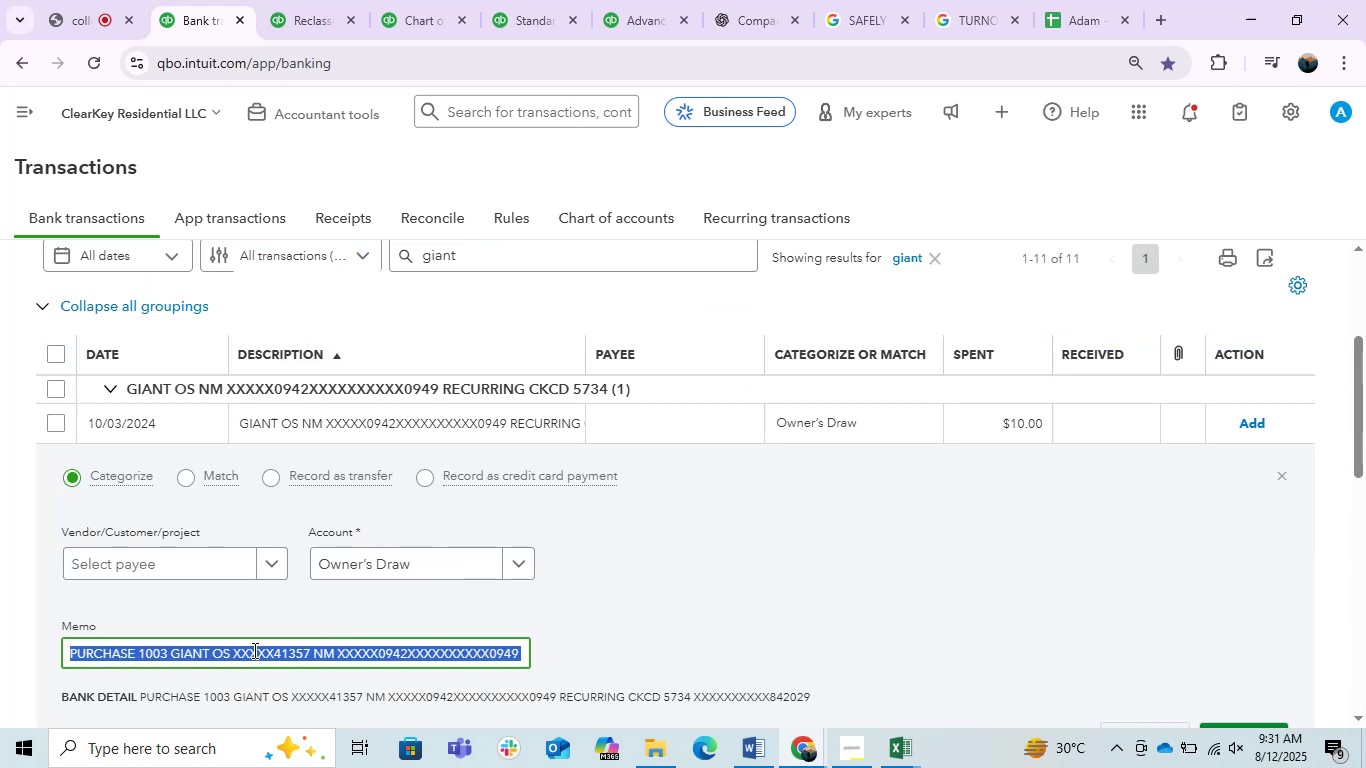 
key(Control+C)
 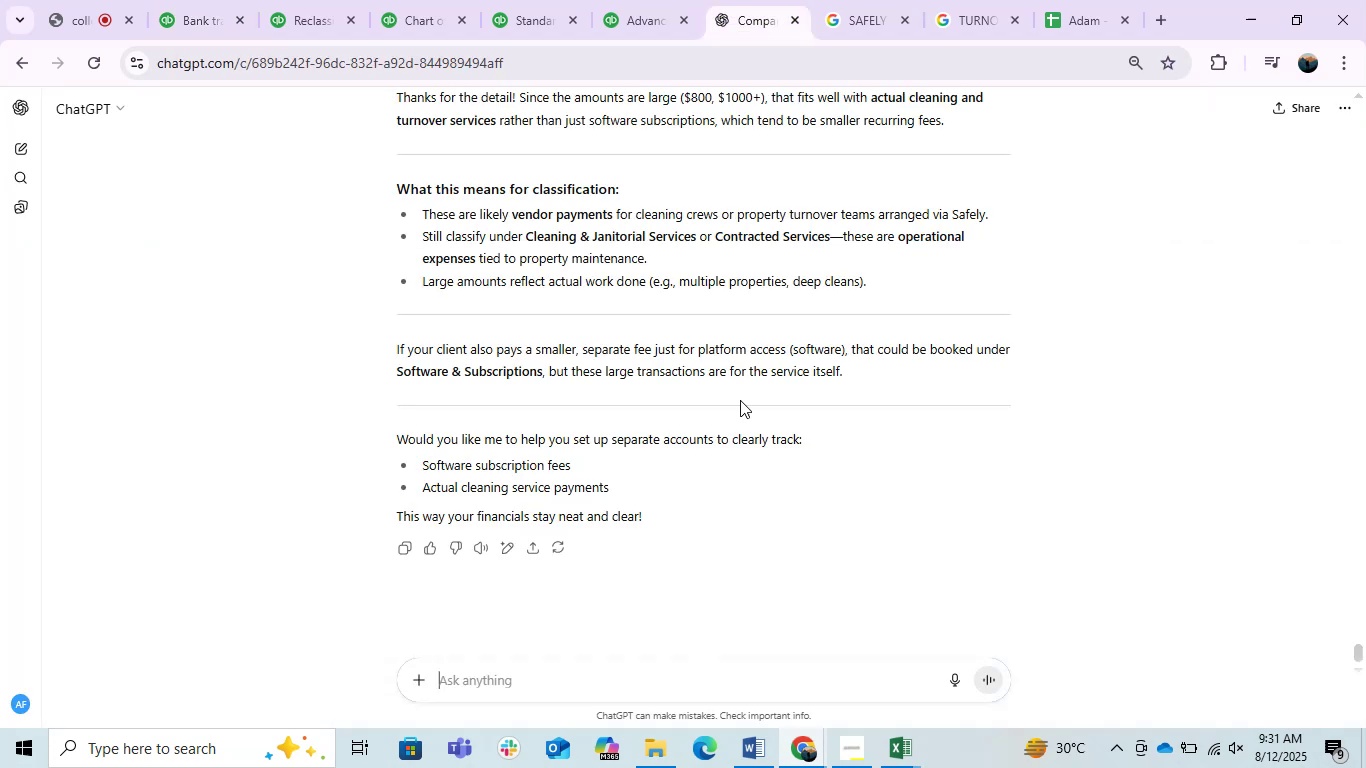 
key(Control+ControlLeft)
 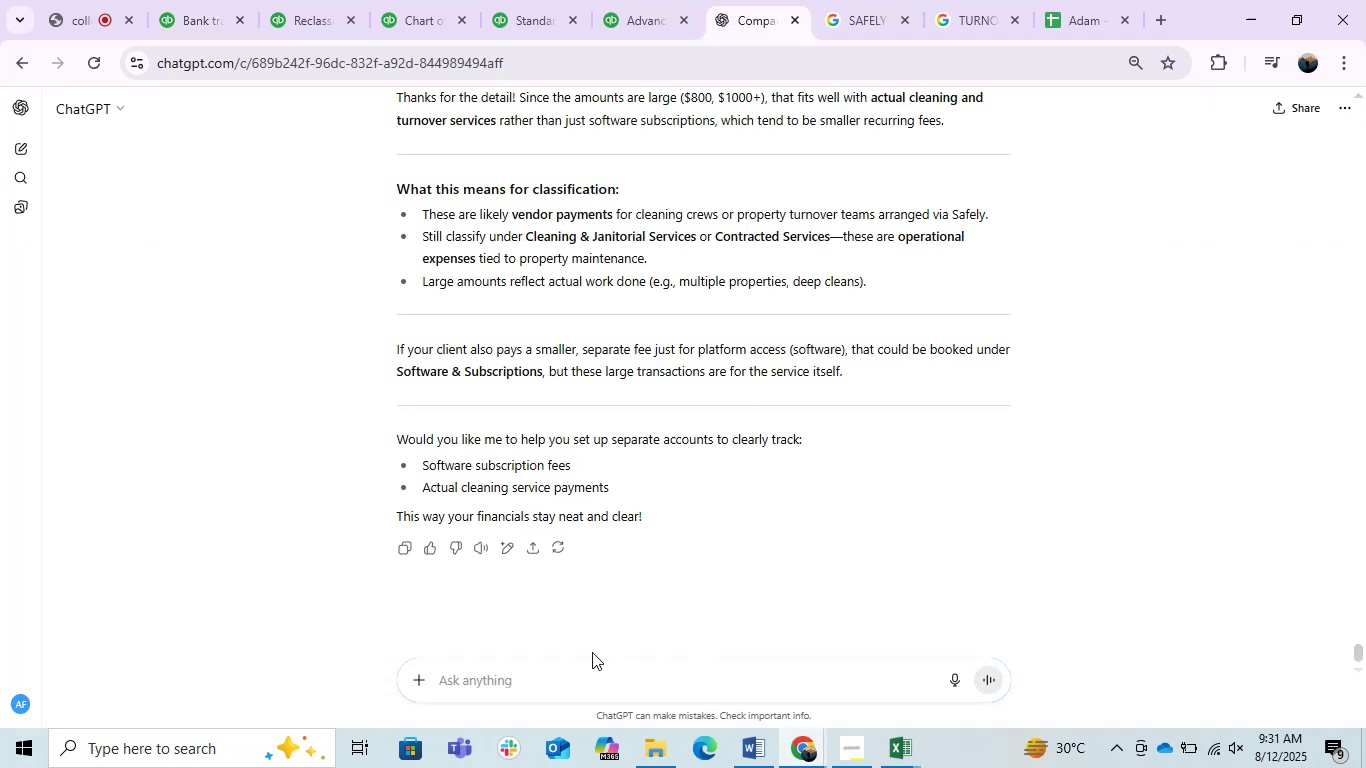 
key(Control+V)
 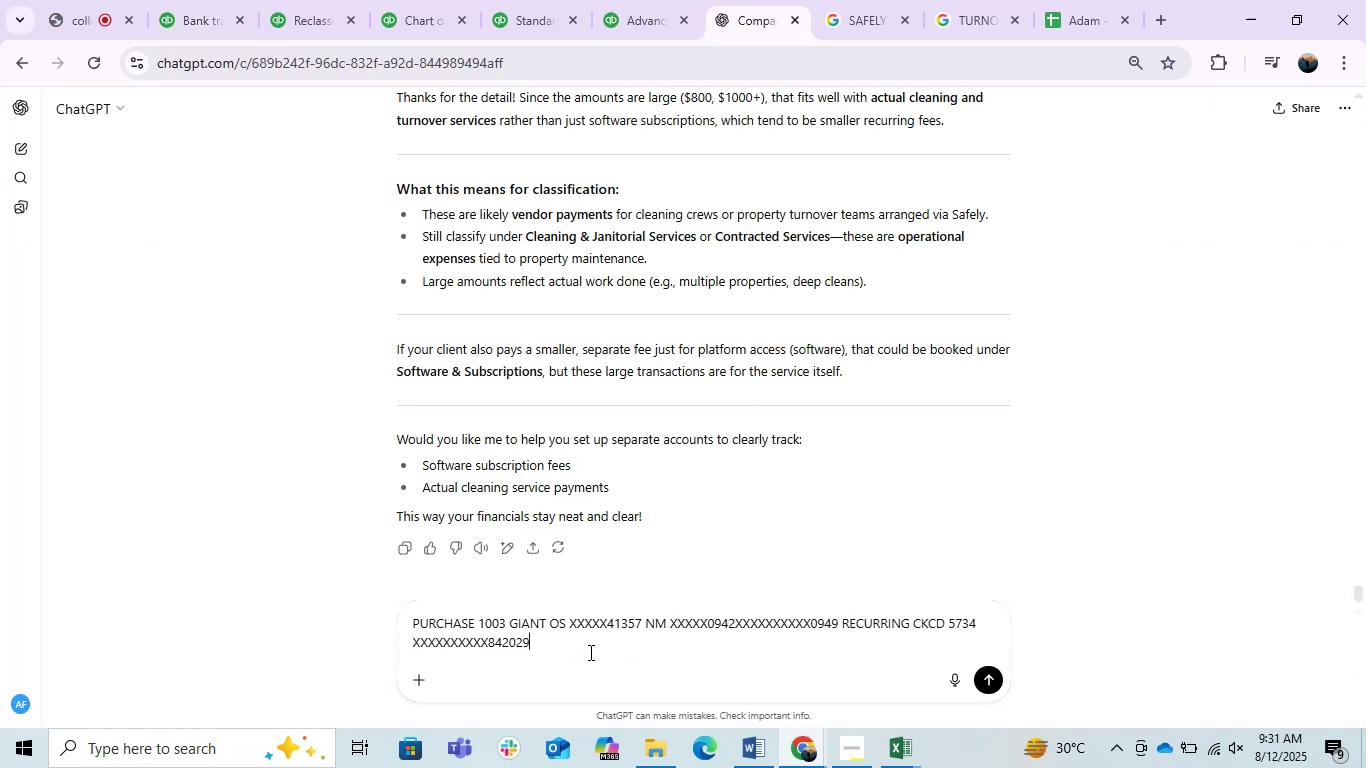 
key(Enter)
 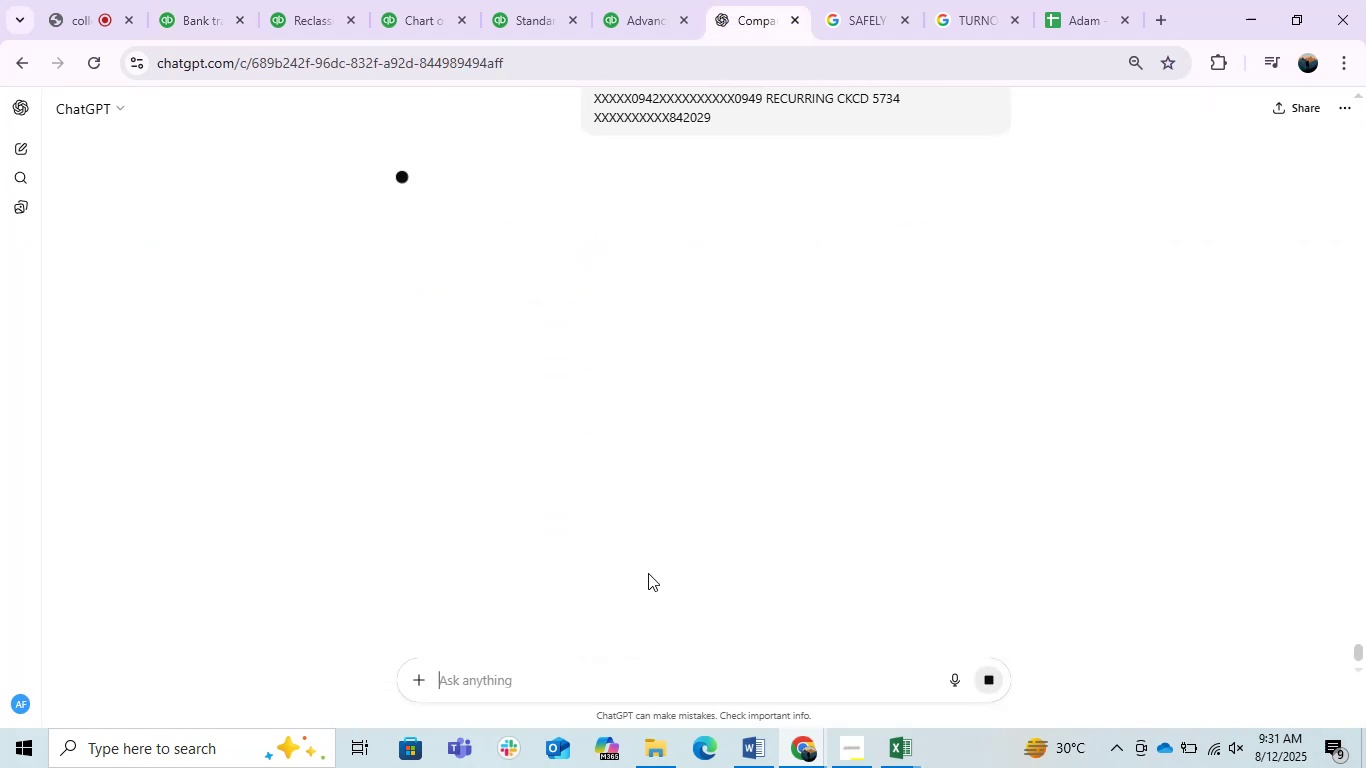 
scroll: coordinate [693, 378], scroll_direction: up, amount: 1.0
 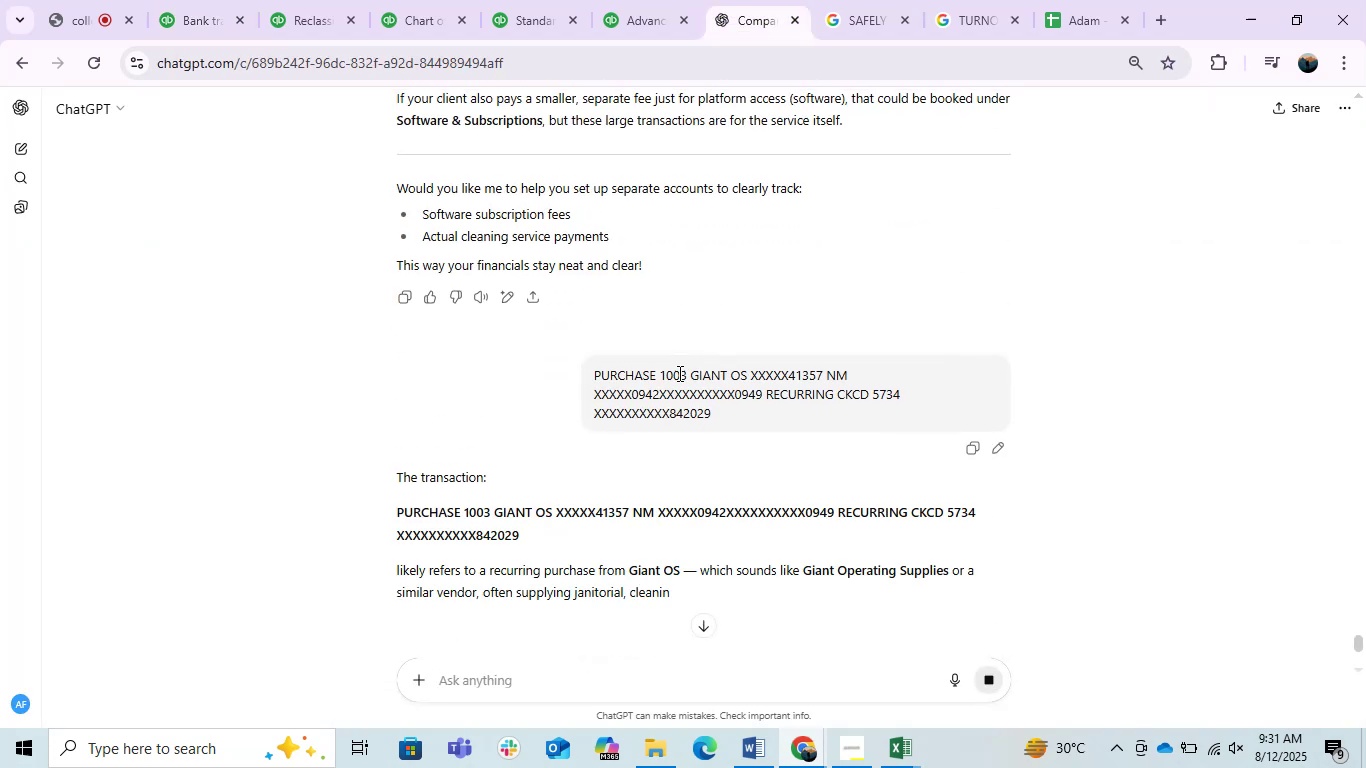 
left_click_drag(start_coordinate=[691, 369], to_coordinate=[747, 372])
 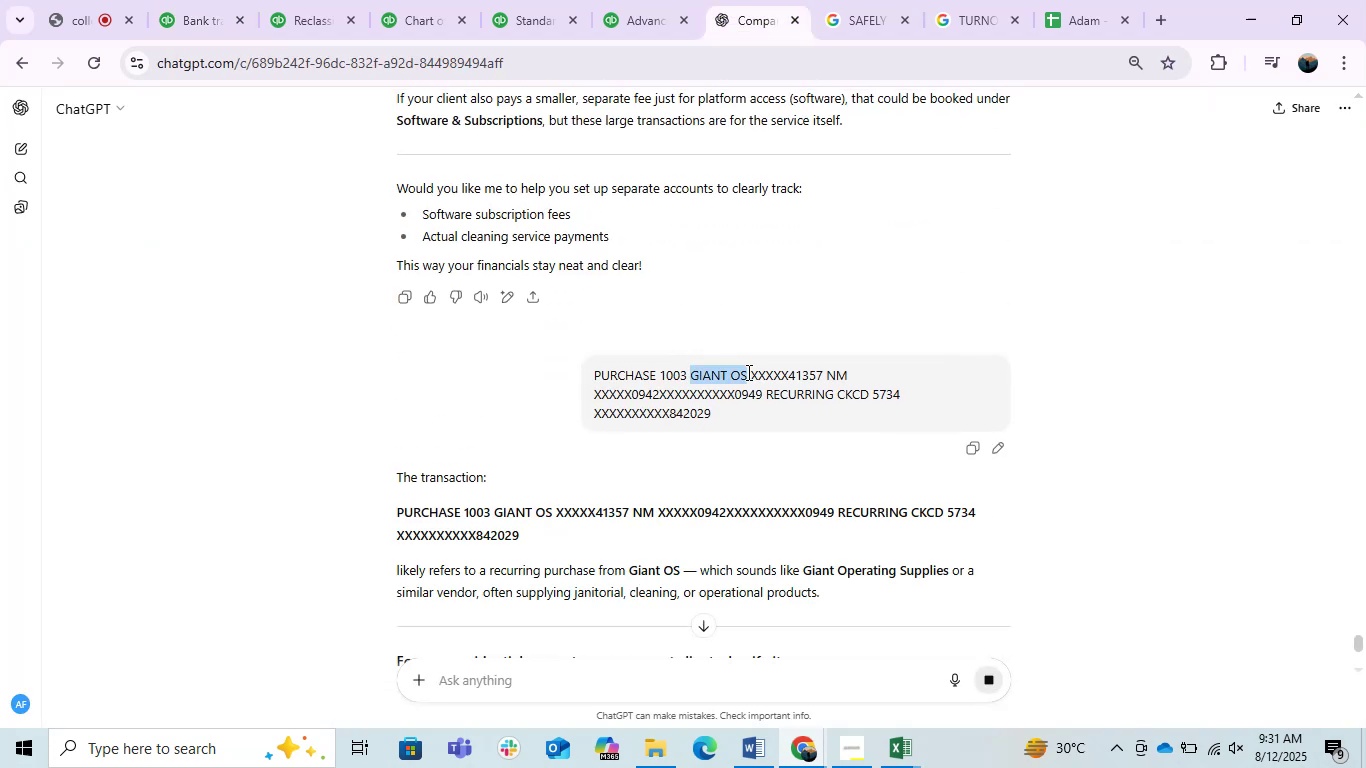 
key(Control+C)
 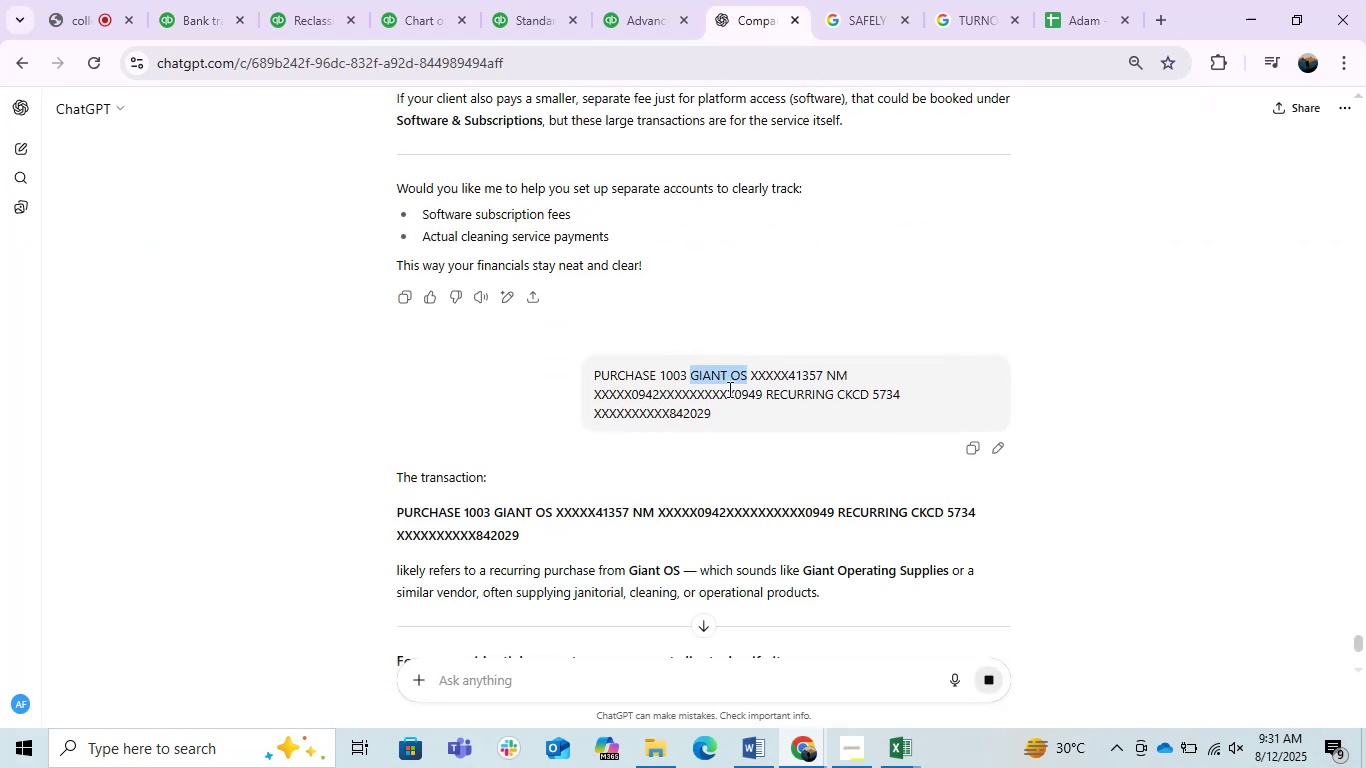 
key(Control+C)
 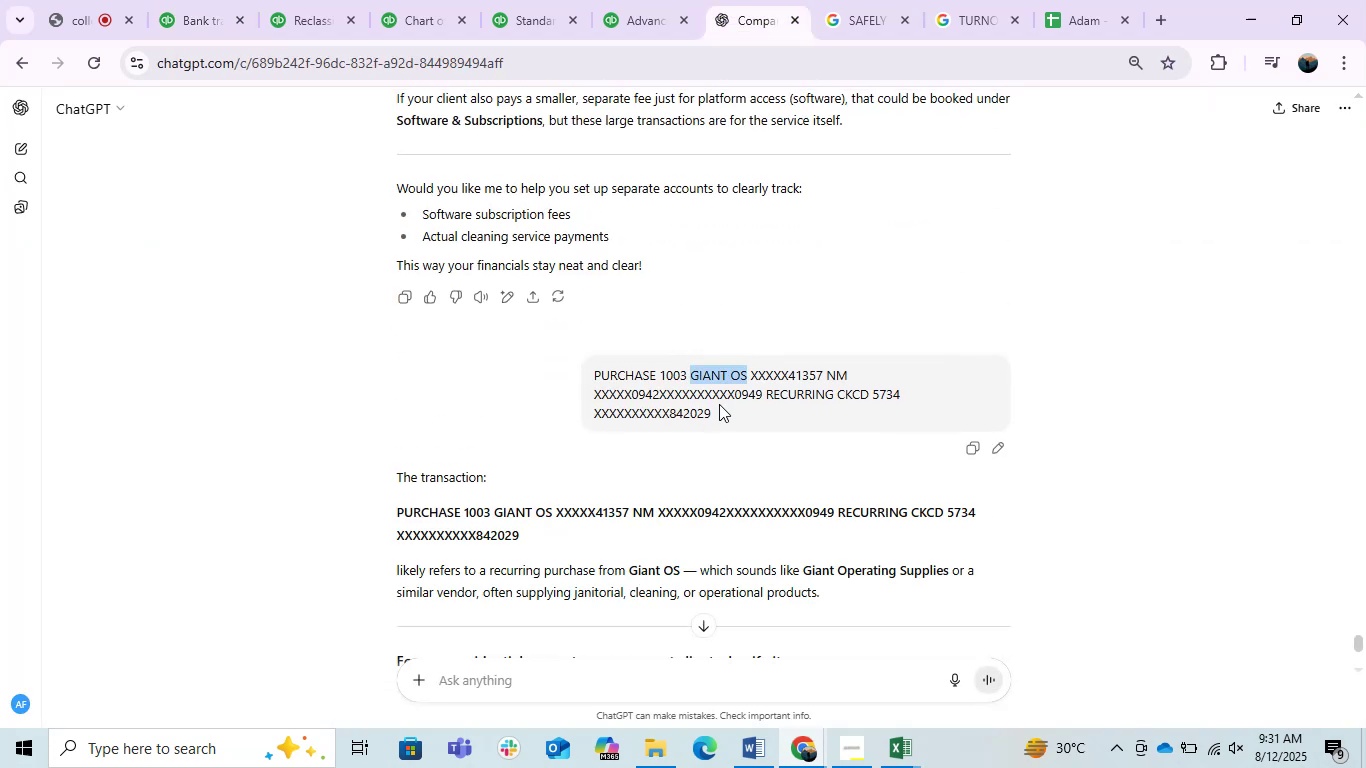 
key(Control+C)
 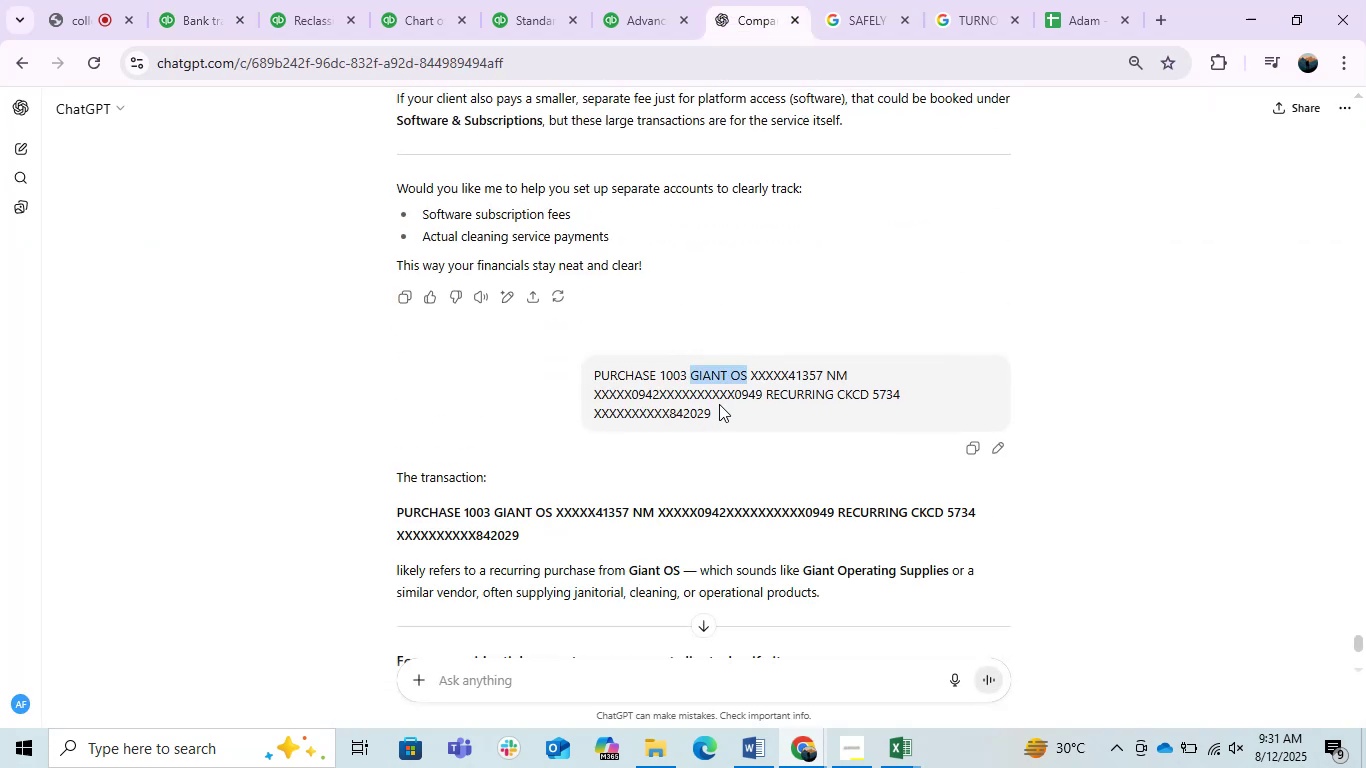 
scroll: coordinate [719, 404], scroll_direction: down, amount: 1.0
 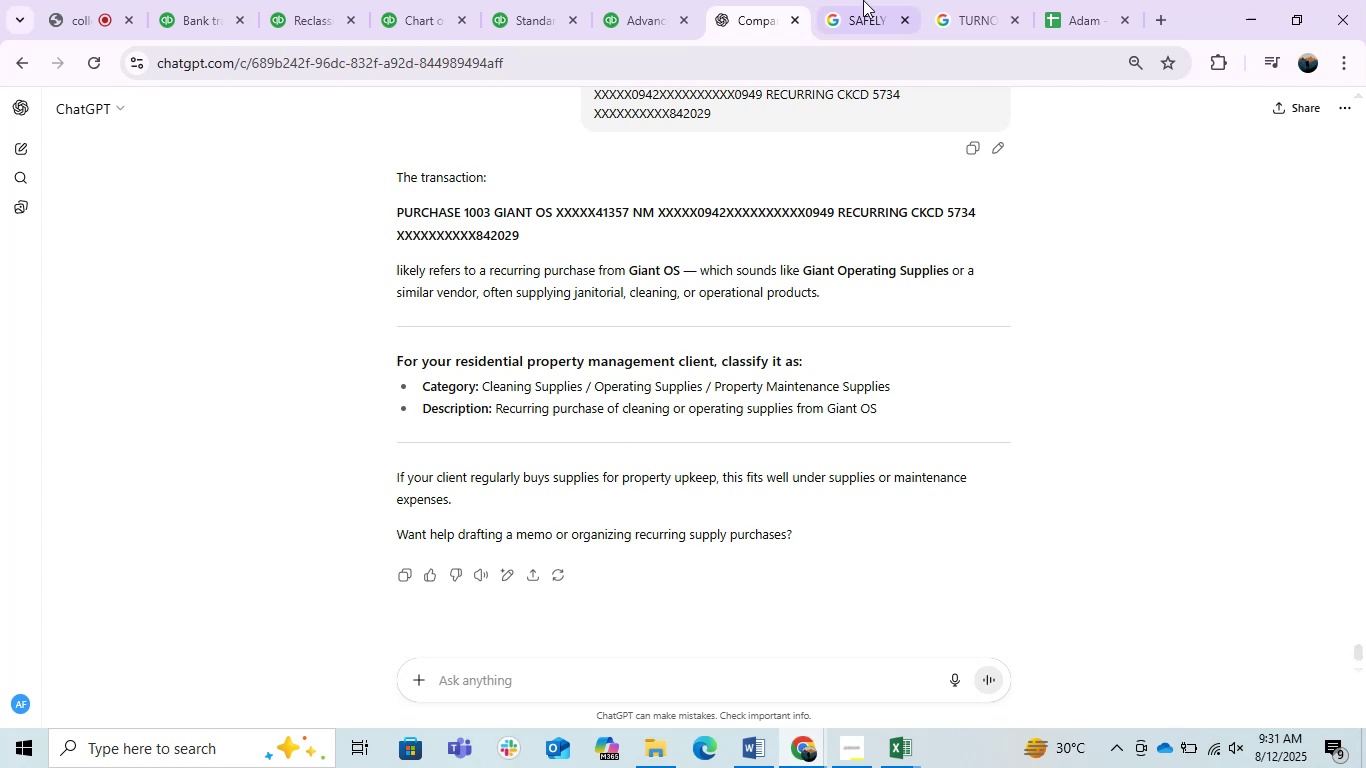 
key(Control+ControlLeft)
 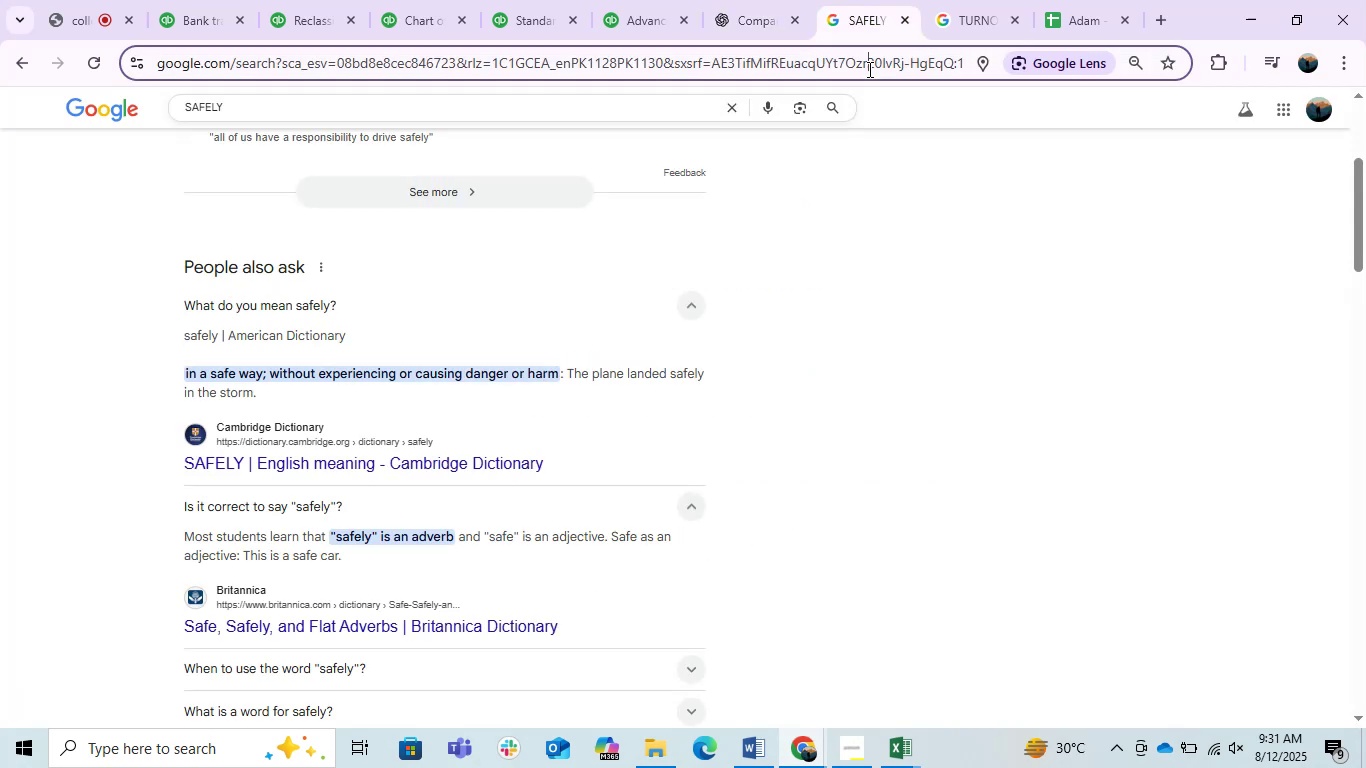 
double_click([868, 69])
 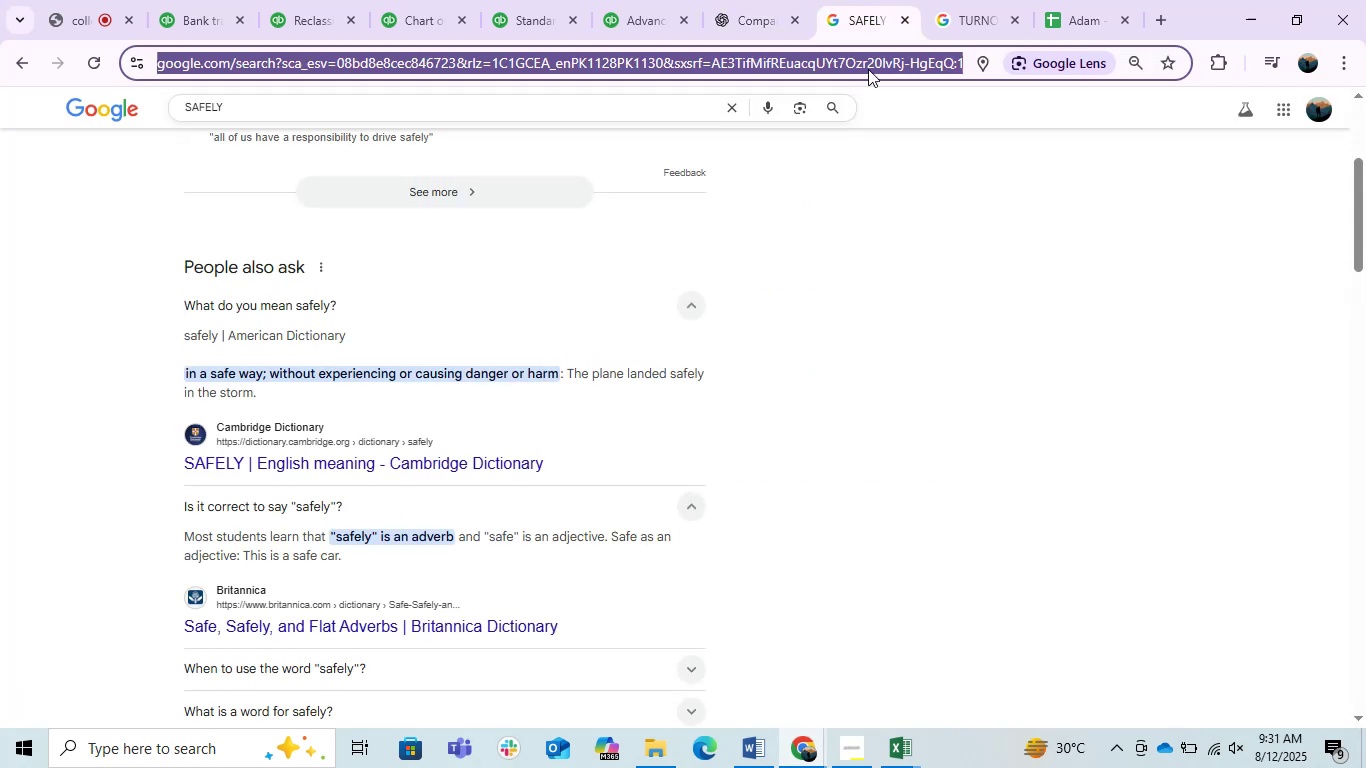 
key(Control+V)
 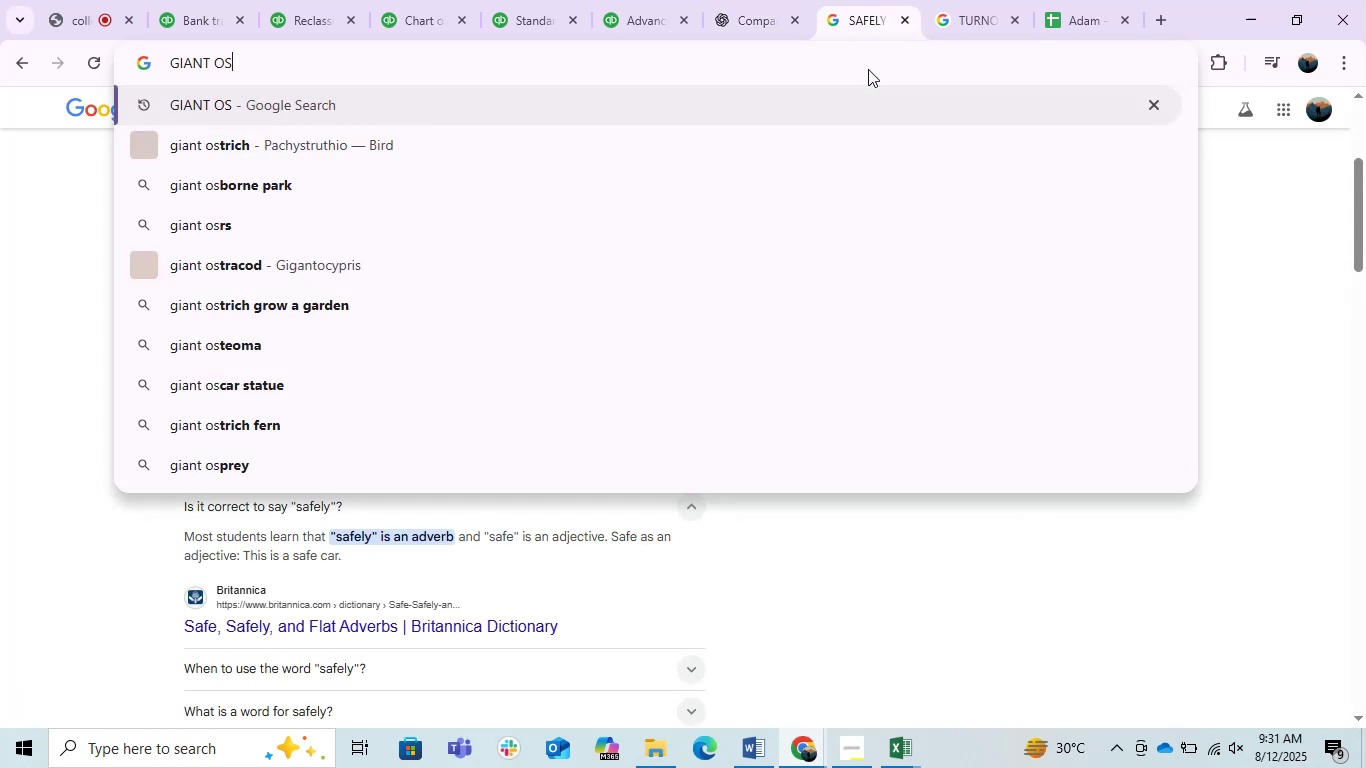 
key(Enter)
 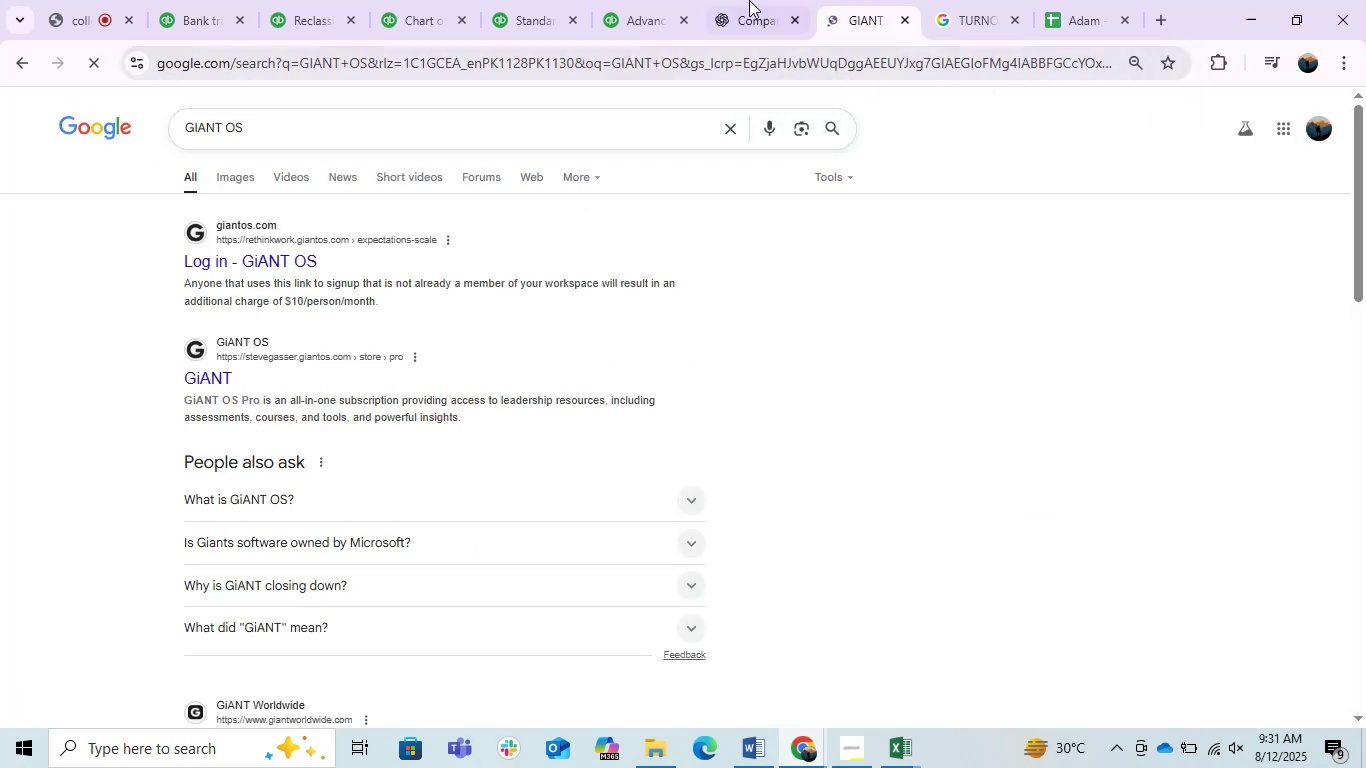 
left_click([774, 0])
 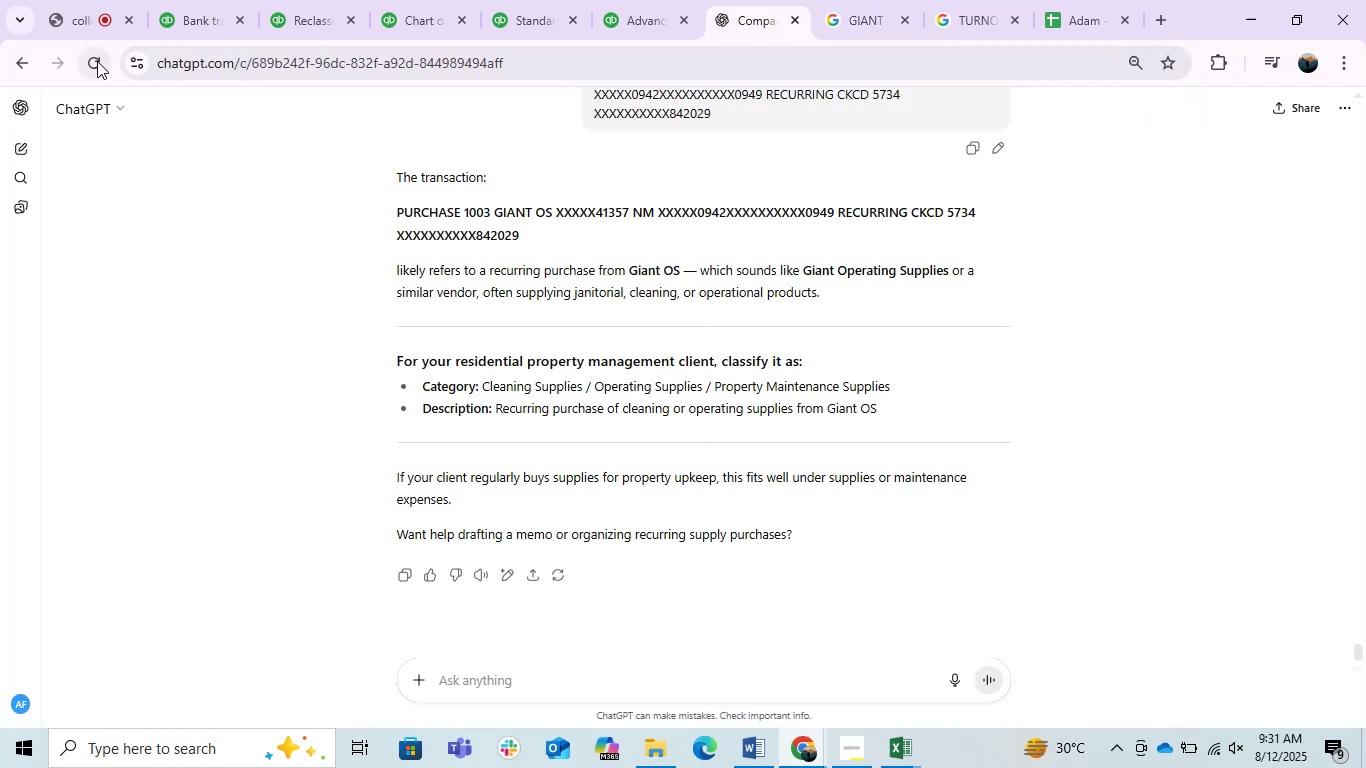 
left_click([84, 99])
 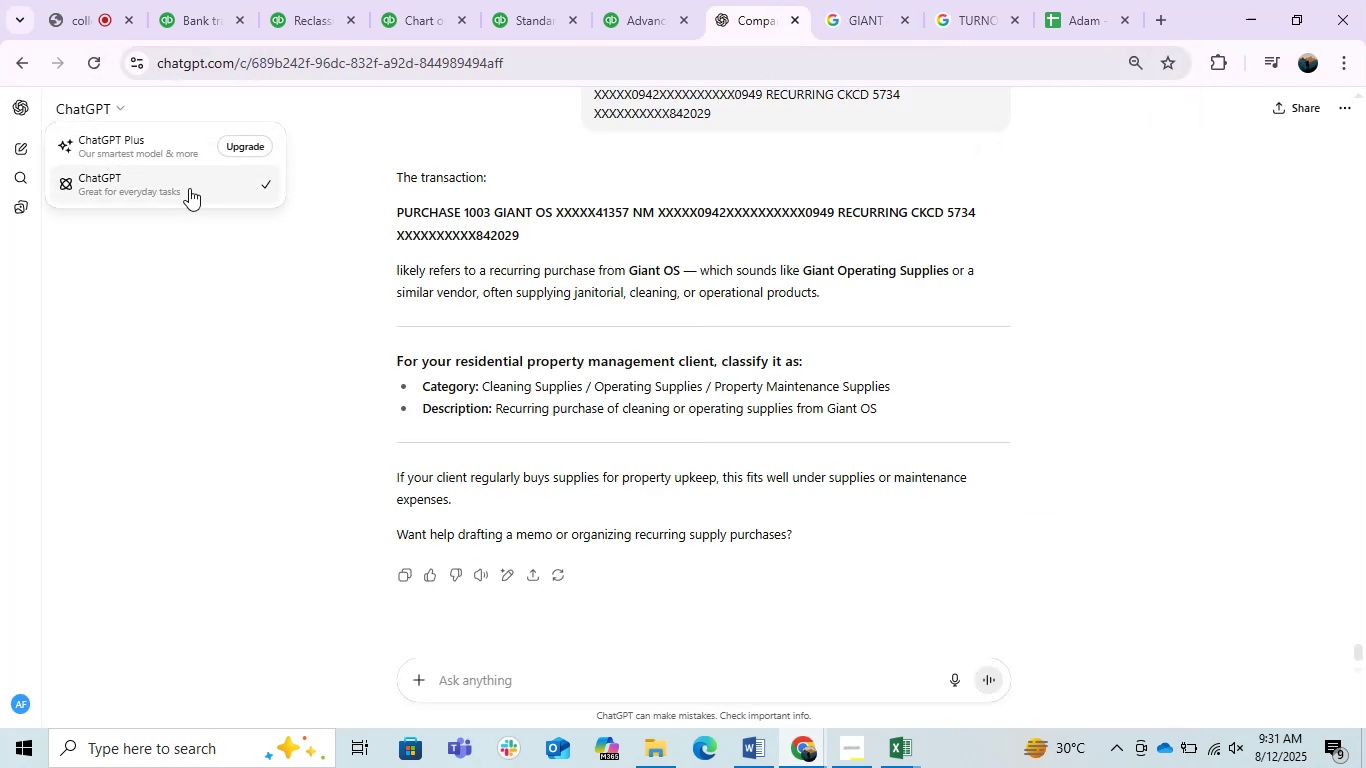 
left_click([118, 334])
 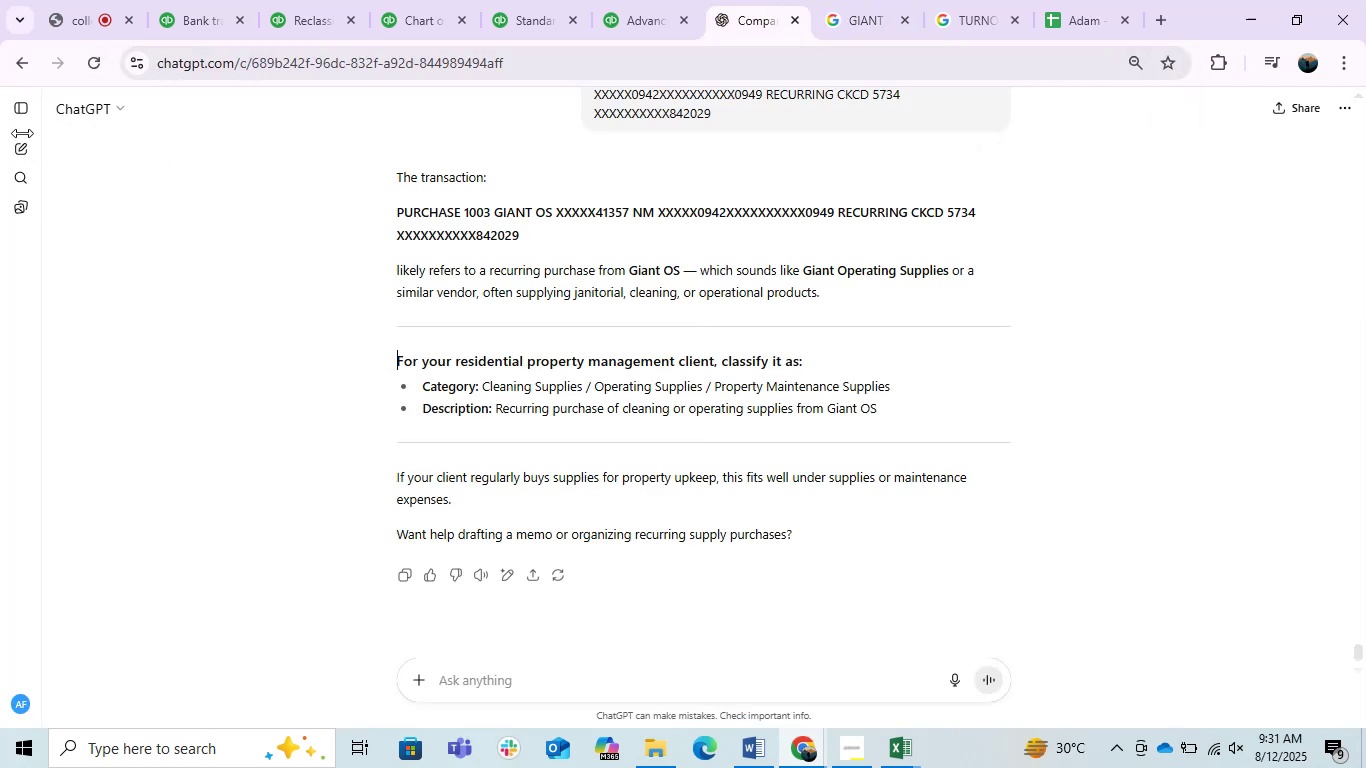 
left_click([22, 133])
 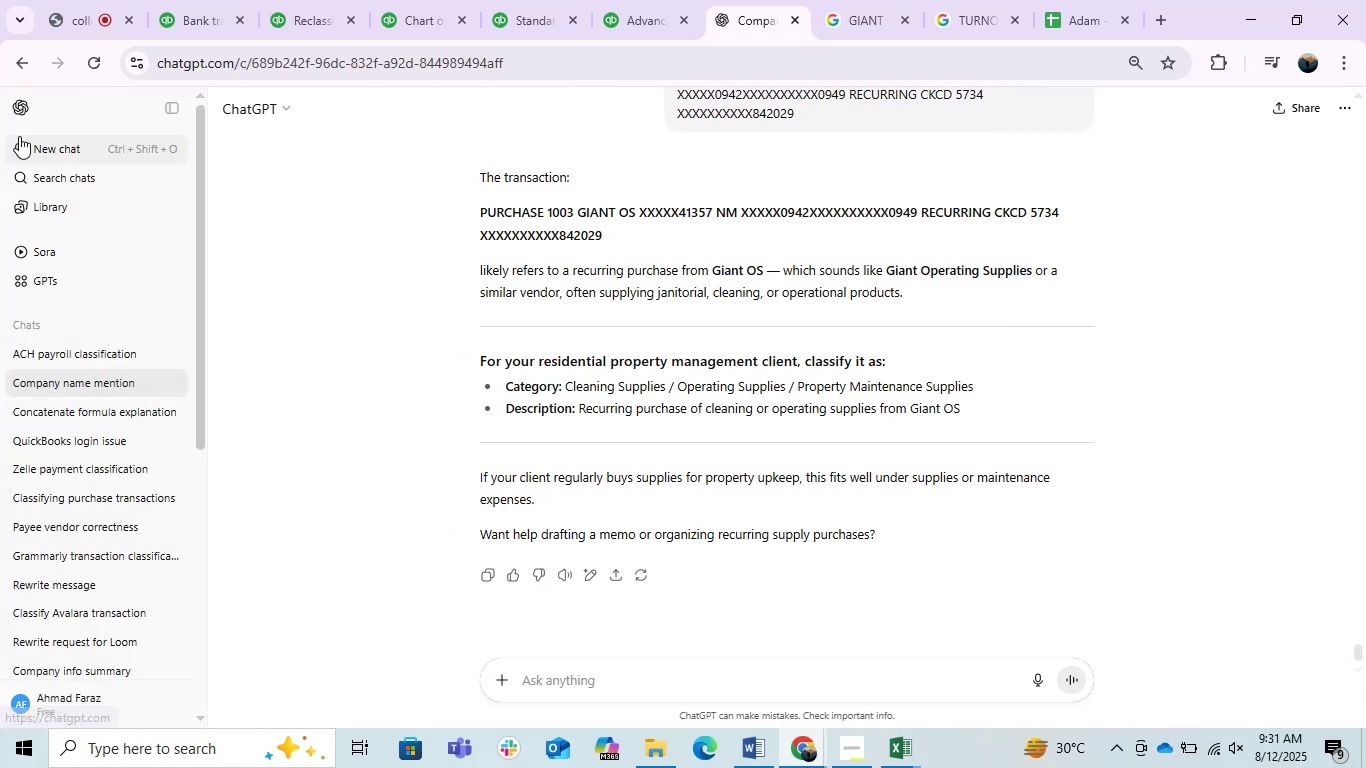 
left_click([26, 142])
 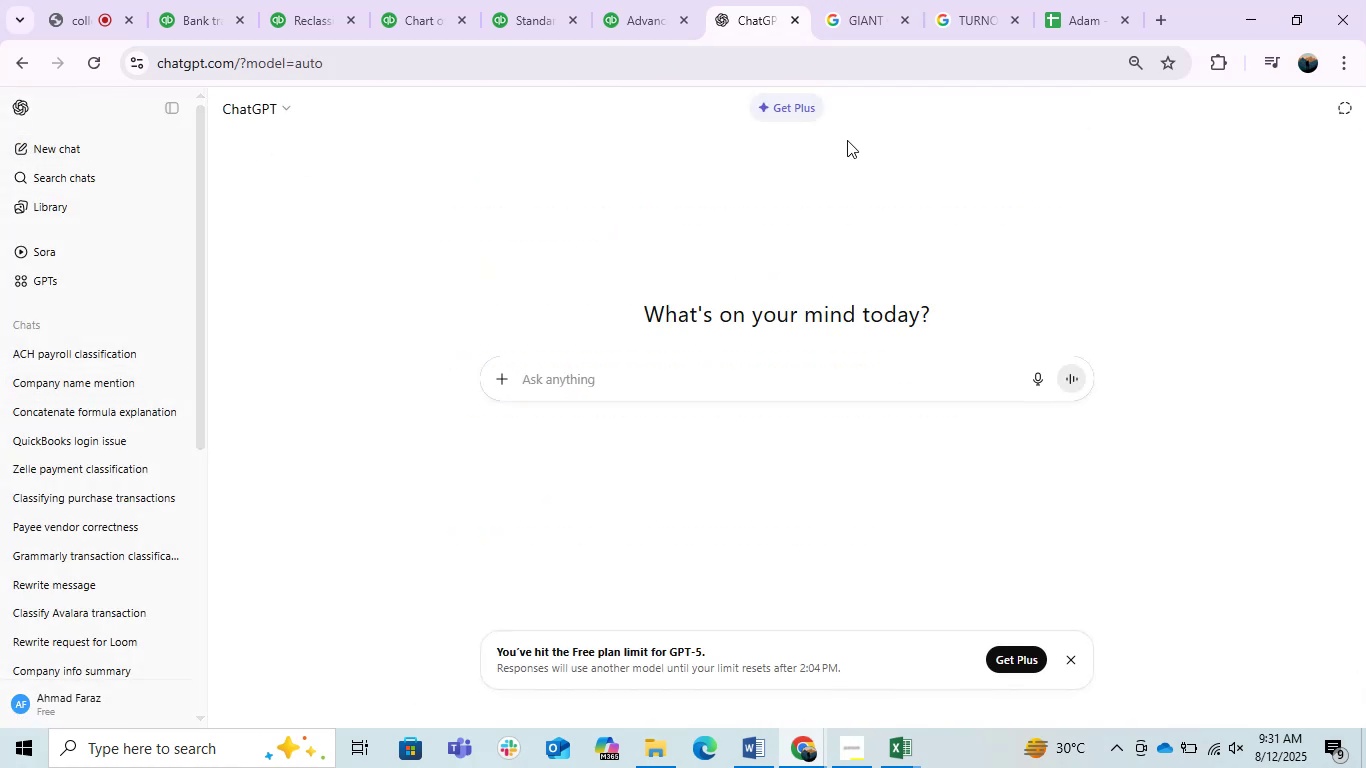 
left_click([869, 1])
 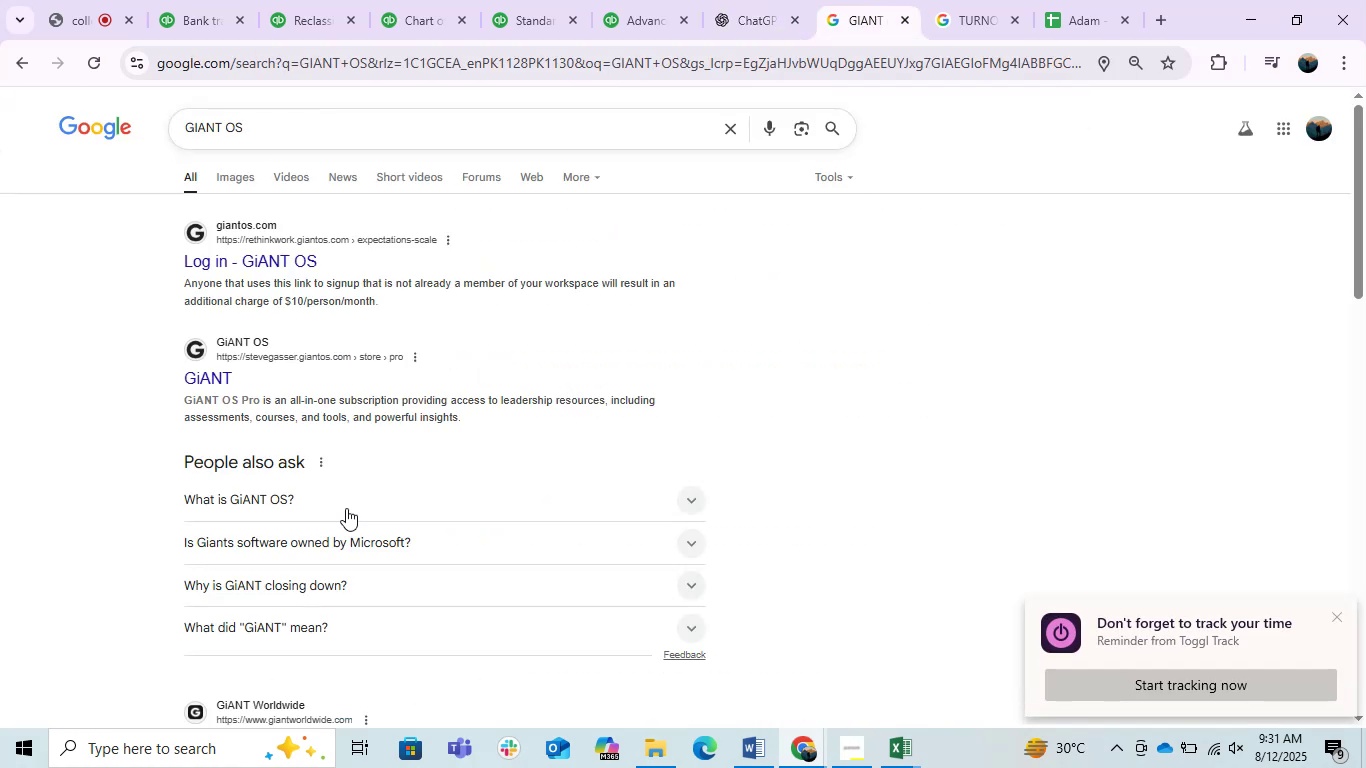 
scroll: coordinate [346, 508], scroll_direction: down, amount: 3.0
 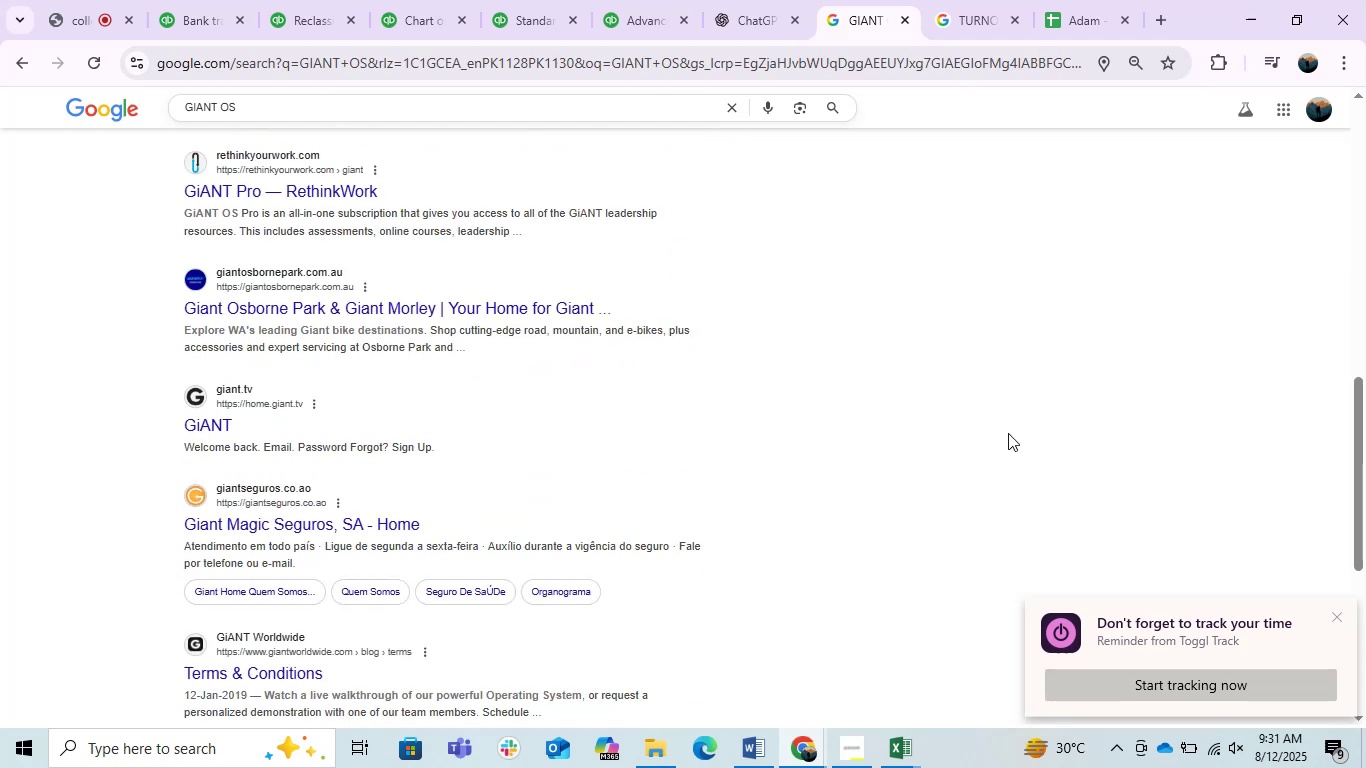 
left_click([947, 409])
 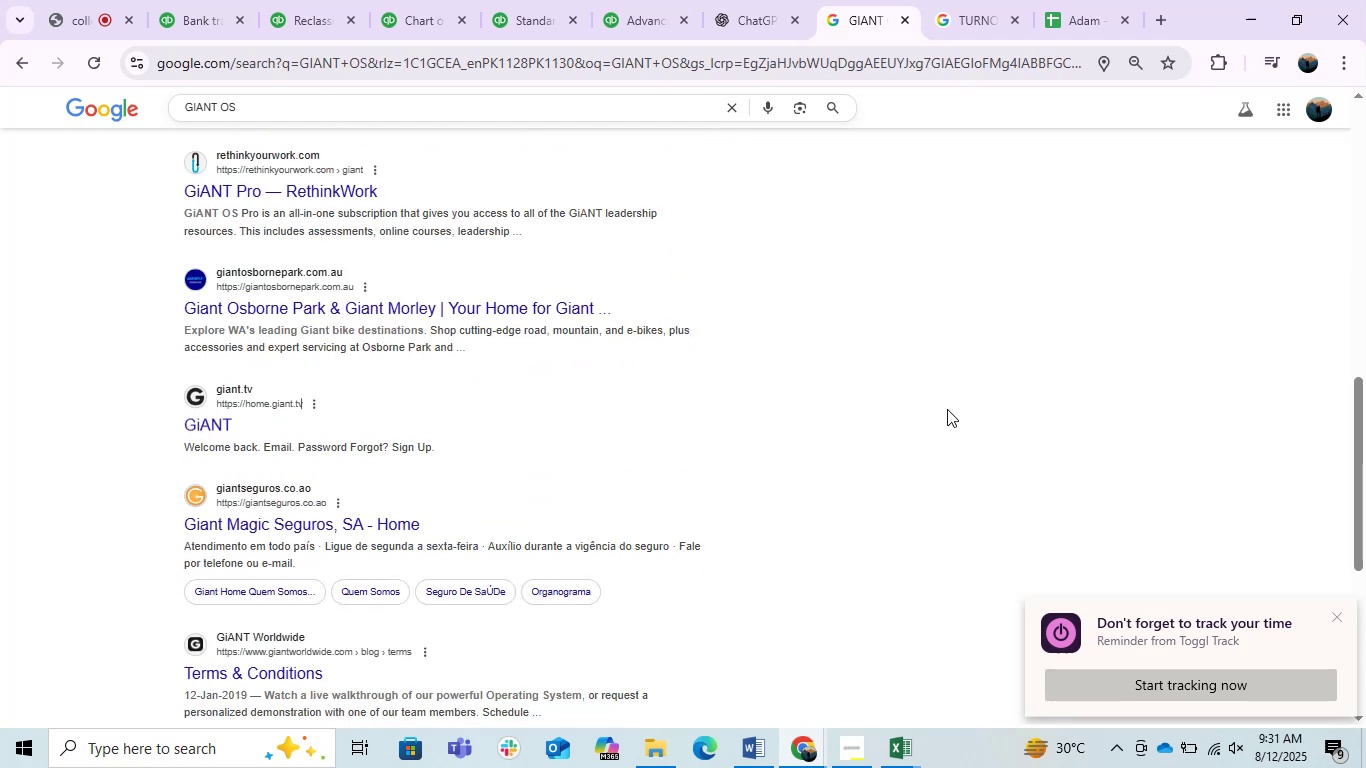 
hold_key(key=ControlLeft, duration=0.35)
scroll: coordinate [947, 409], scroll_direction: up, amount: 1.0
 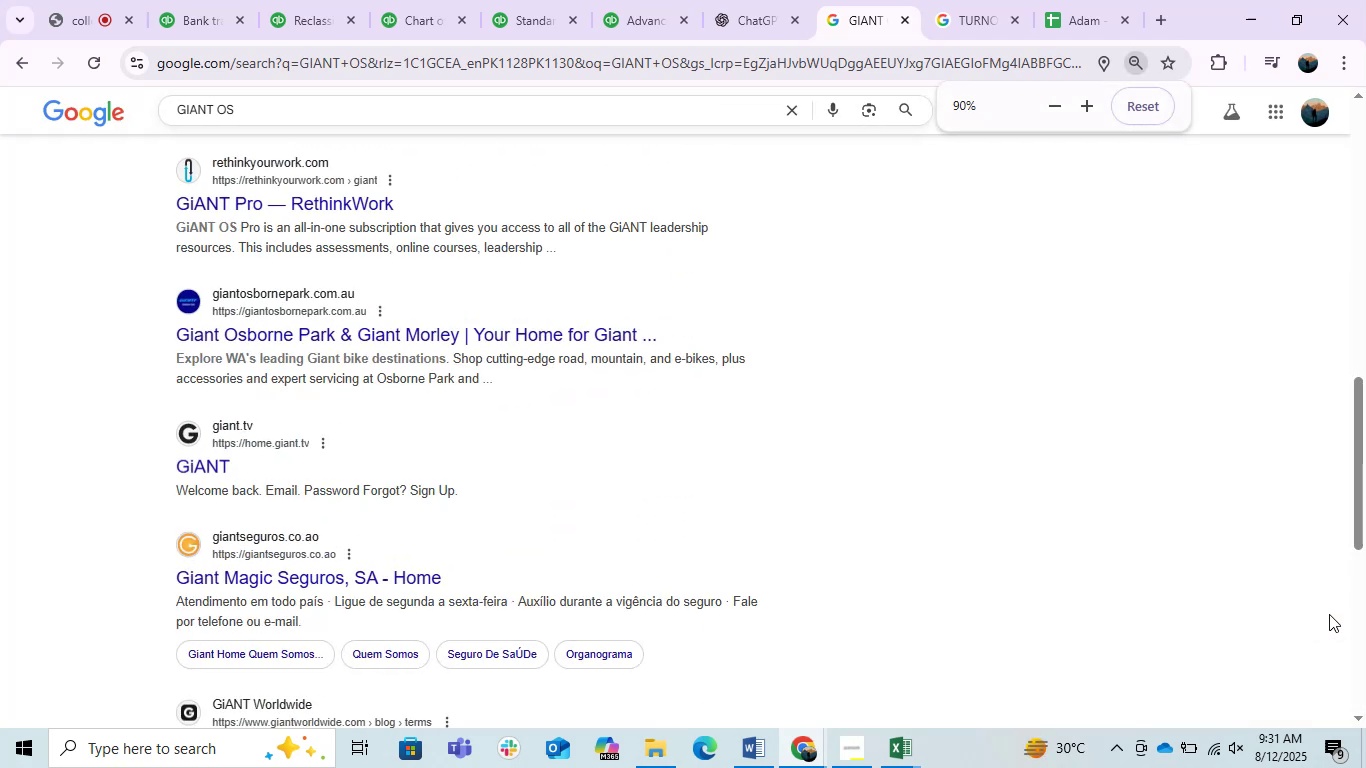 
hold_key(key=ControlLeft, duration=0.53)
scroll: coordinate [1173, 538], scroll_direction: up, amount: 4.0
 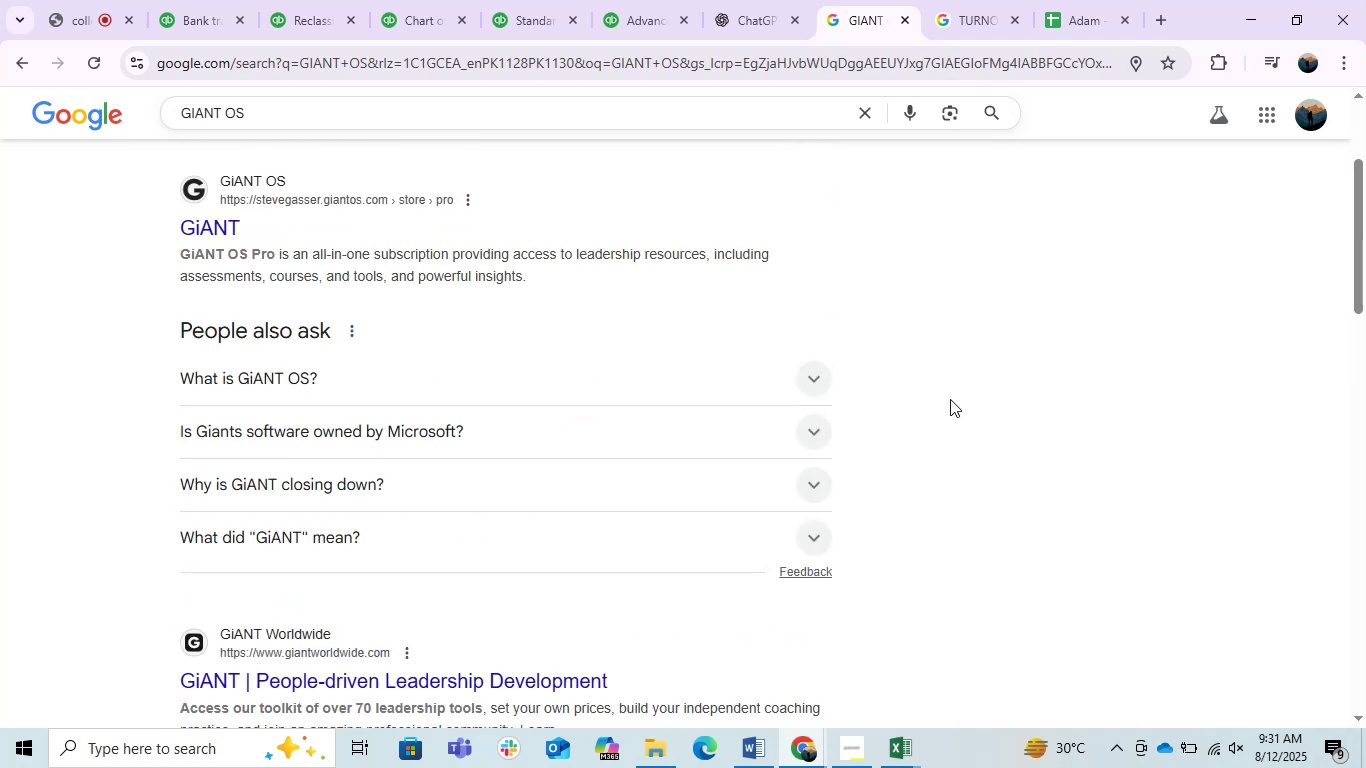 
left_click([808, 372])
 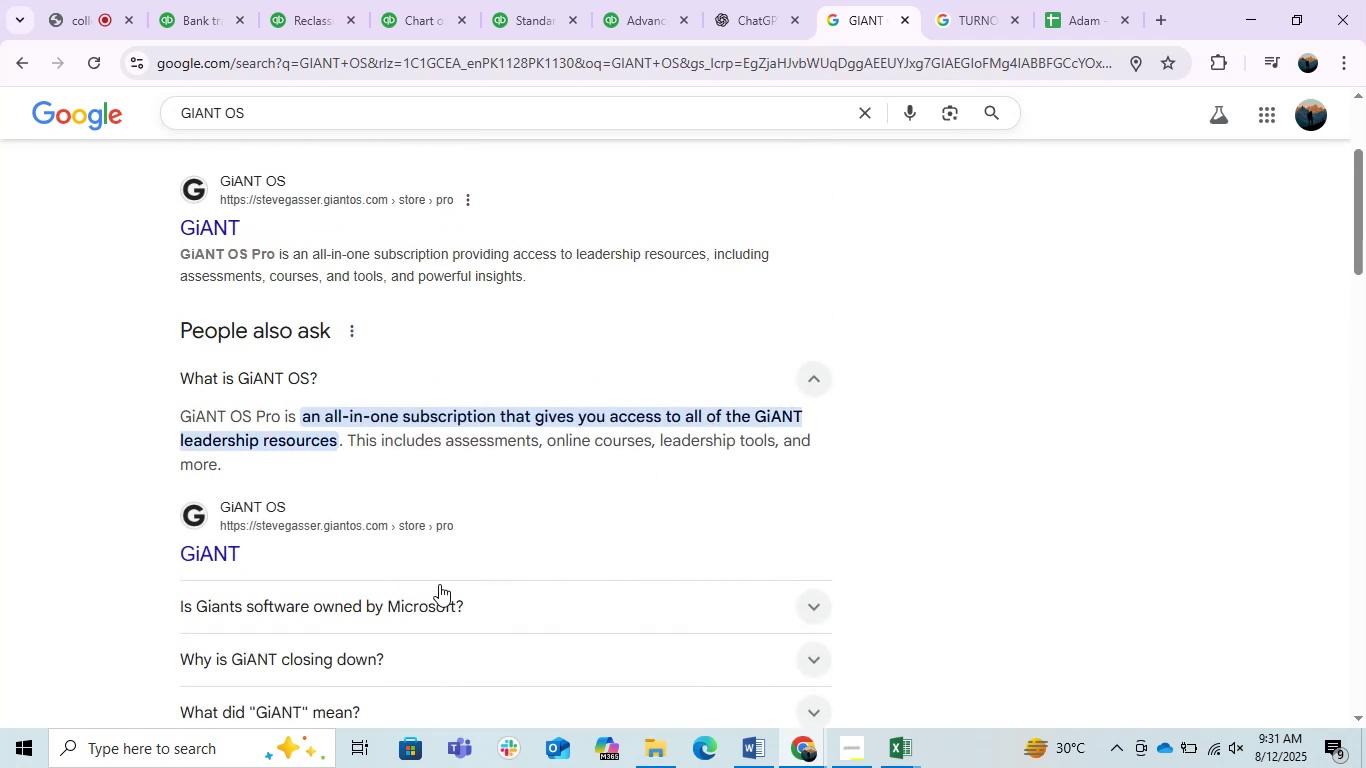 
wait(5.75)
 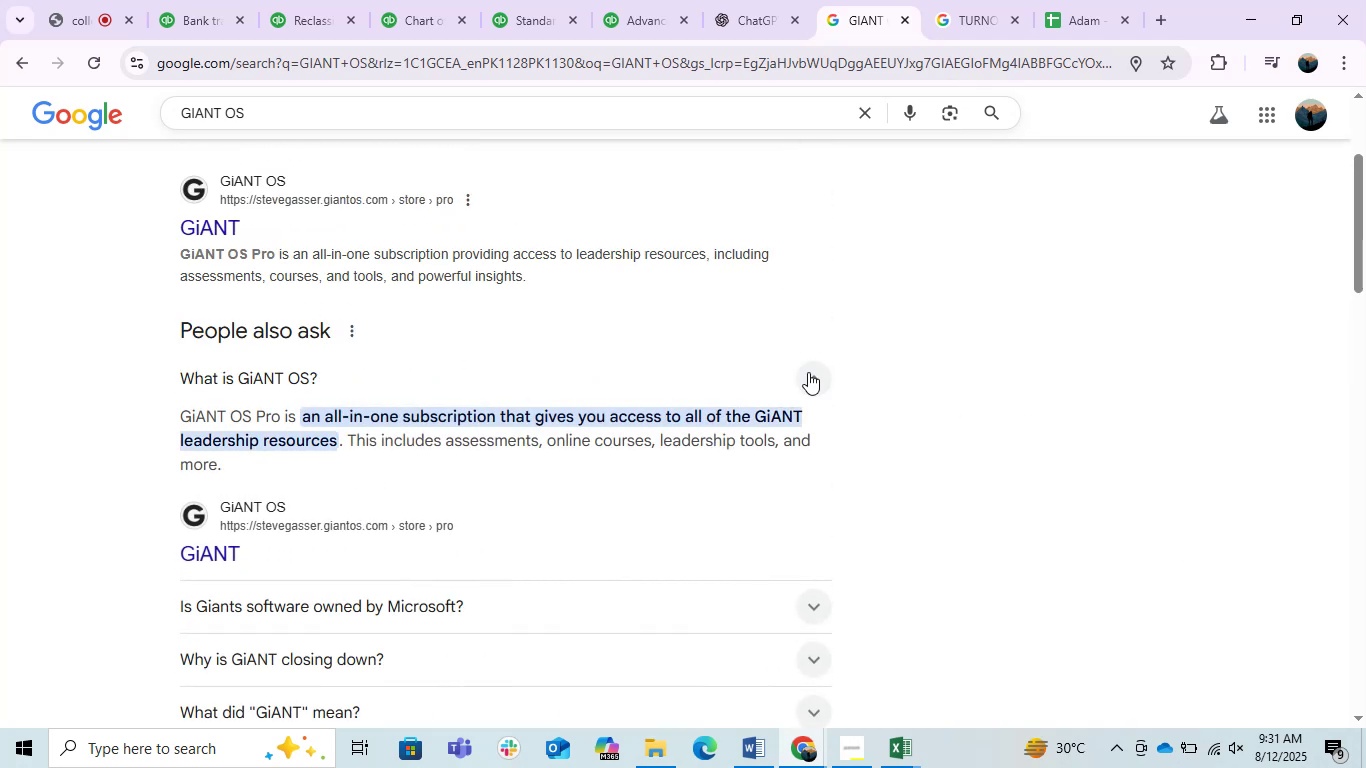 
scroll: coordinate [608, 595], scroll_direction: down, amount: 1.0
 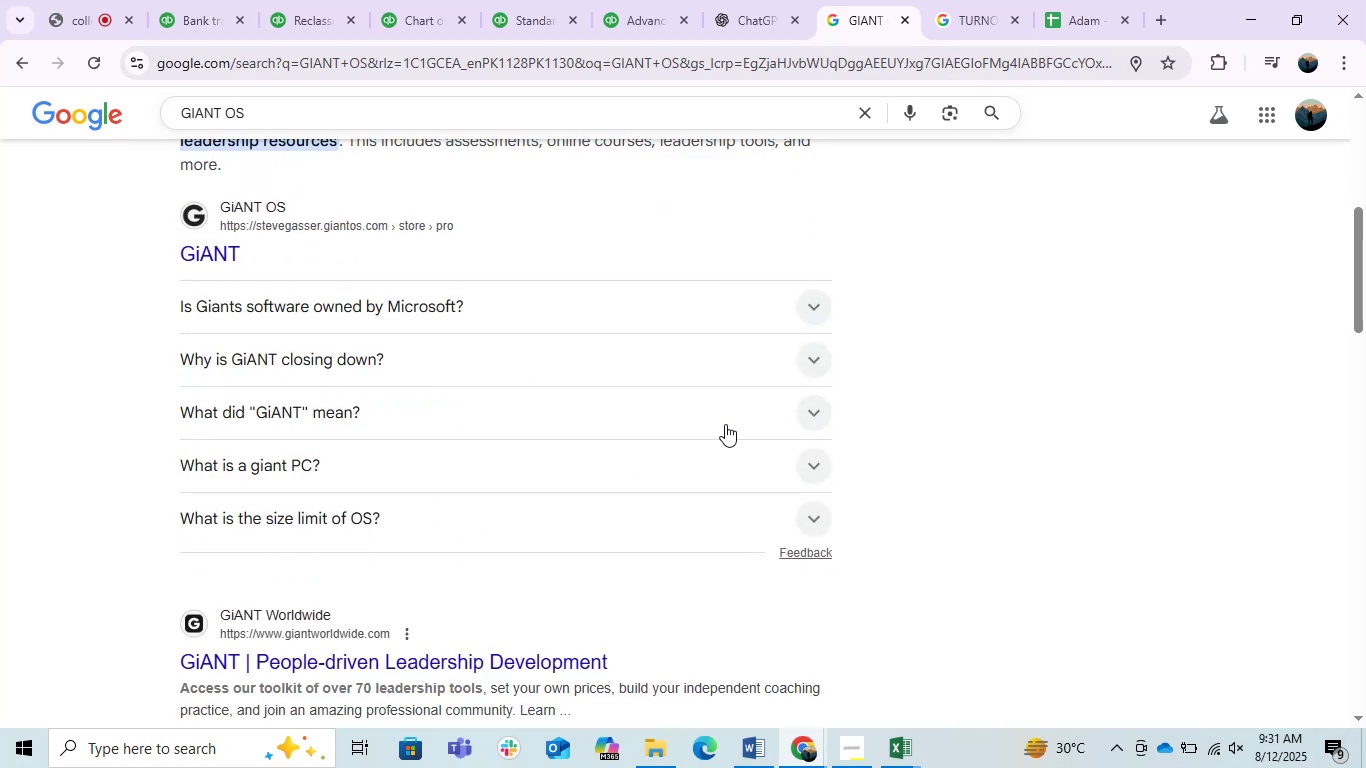 
left_click([733, 421])
 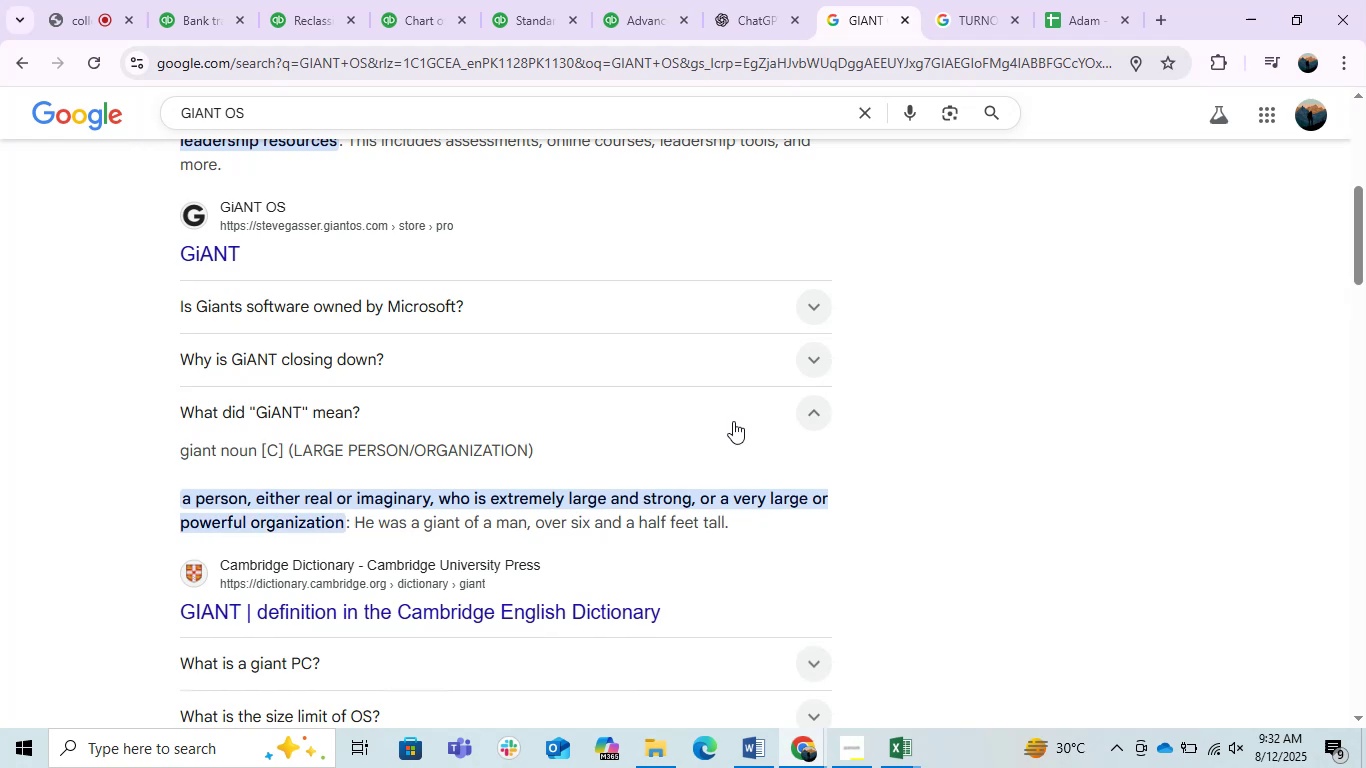 
scroll: coordinate [733, 421], scroll_direction: down, amount: 5.0
 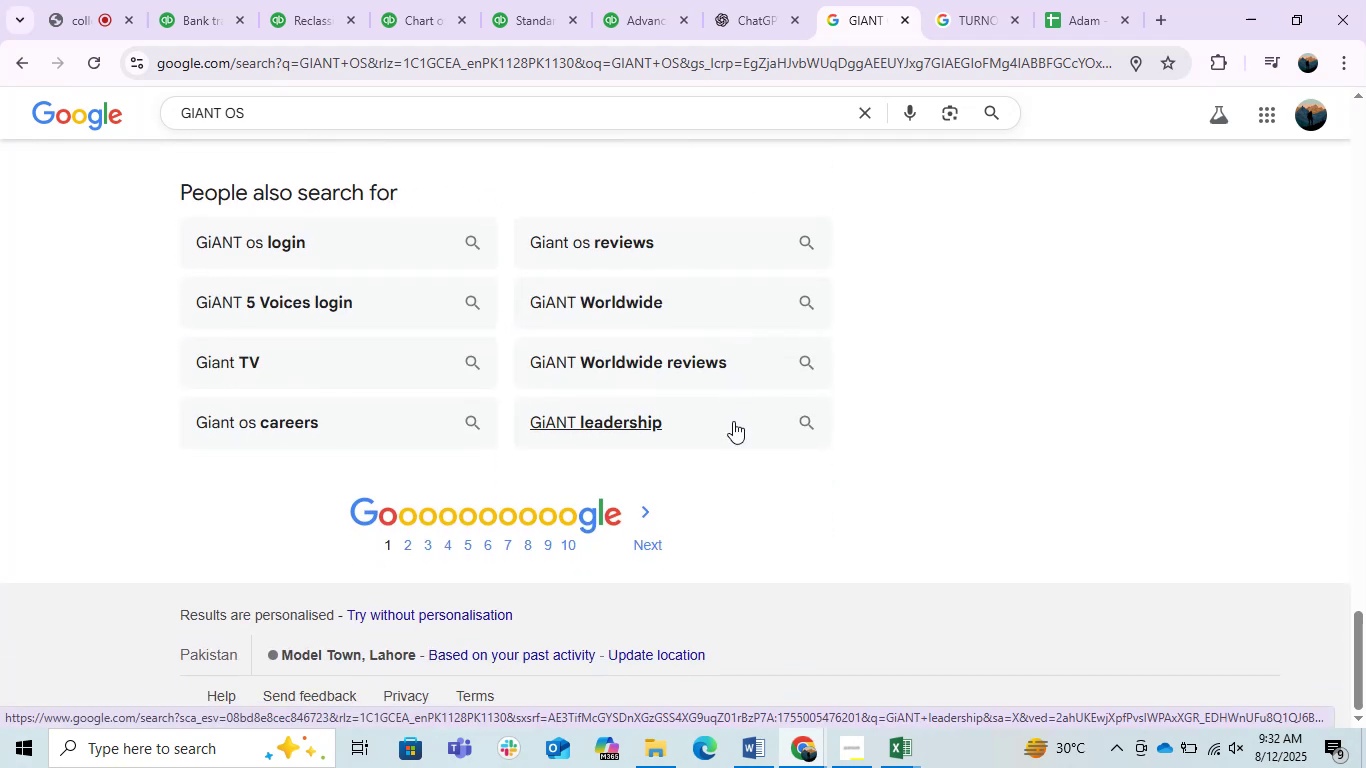 
wait(11.16)
 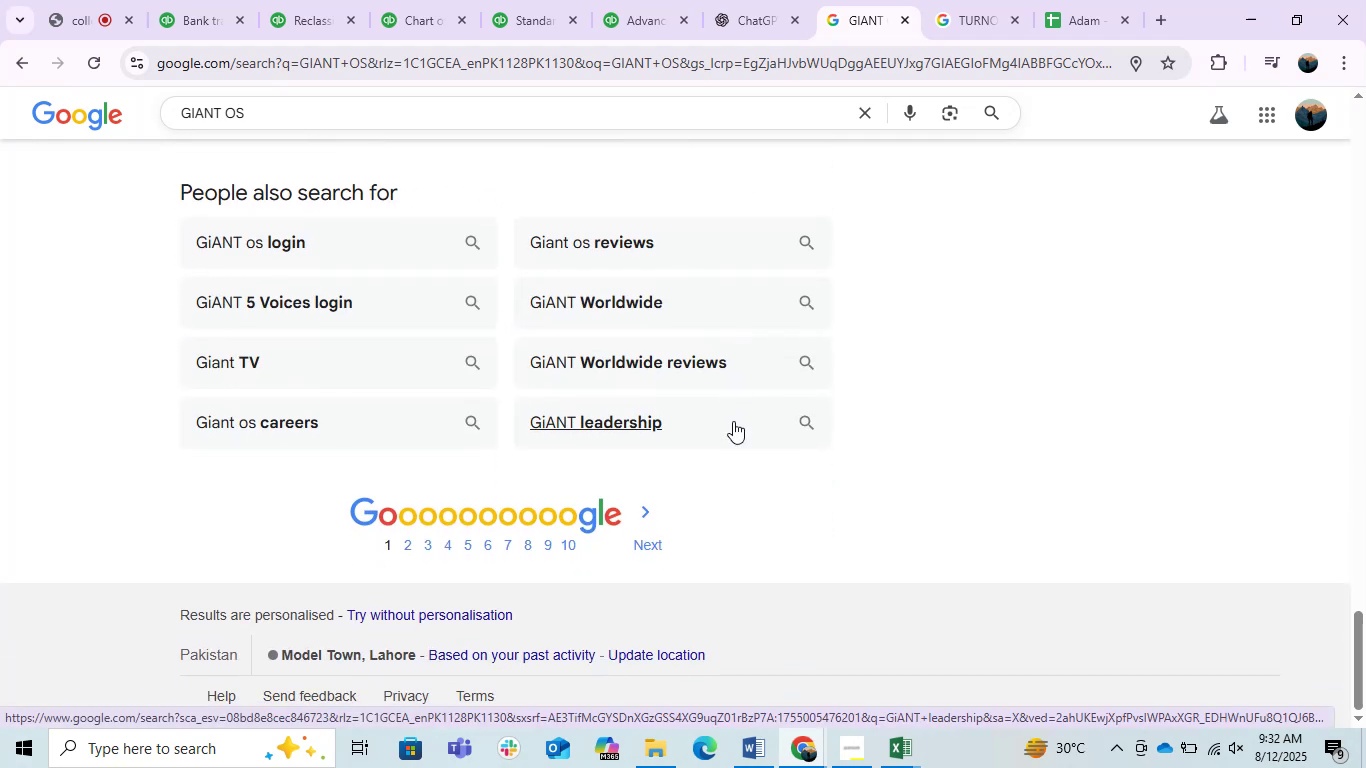 
scroll: coordinate [733, 421], scroll_direction: down, amount: 2.0
 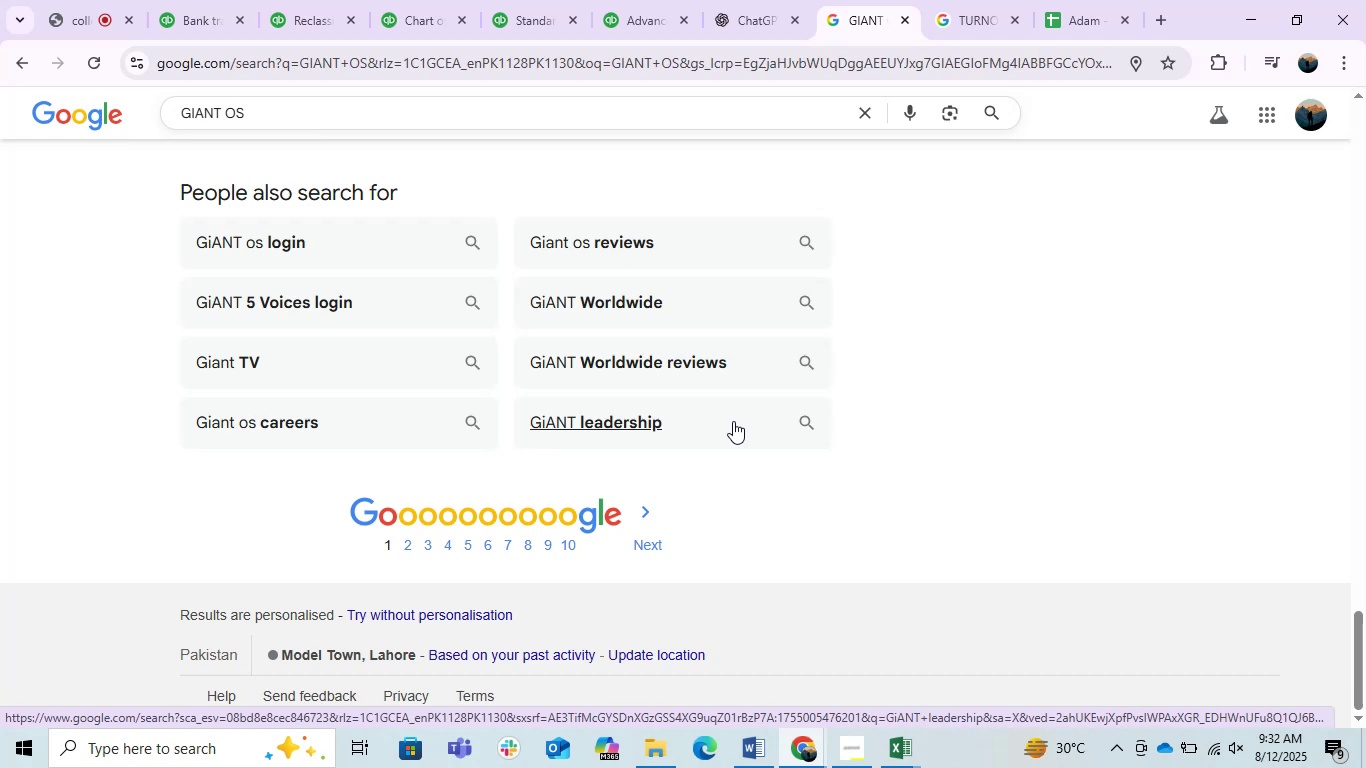 
scroll: coordinate [733, 421], scroll_direction: up, amount: 2.0
 